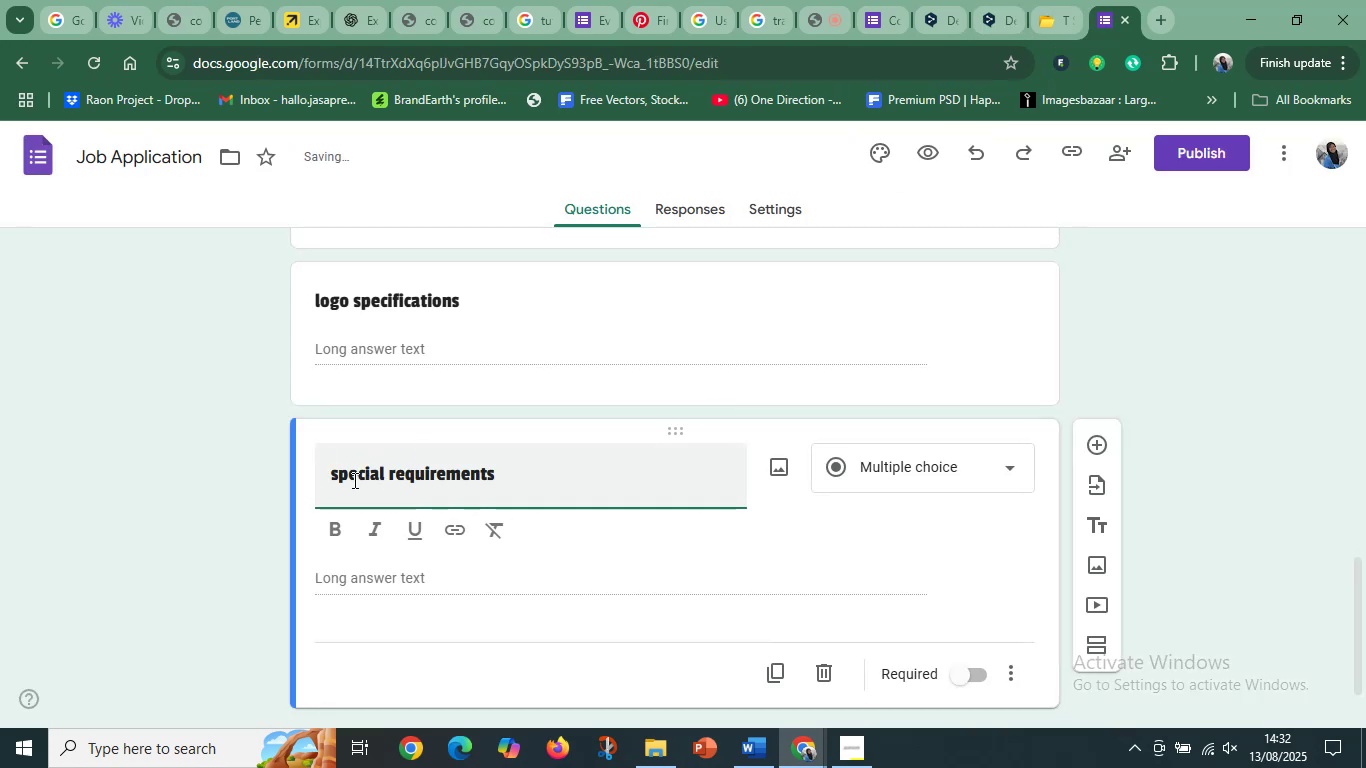 
left_click([340, 483])
 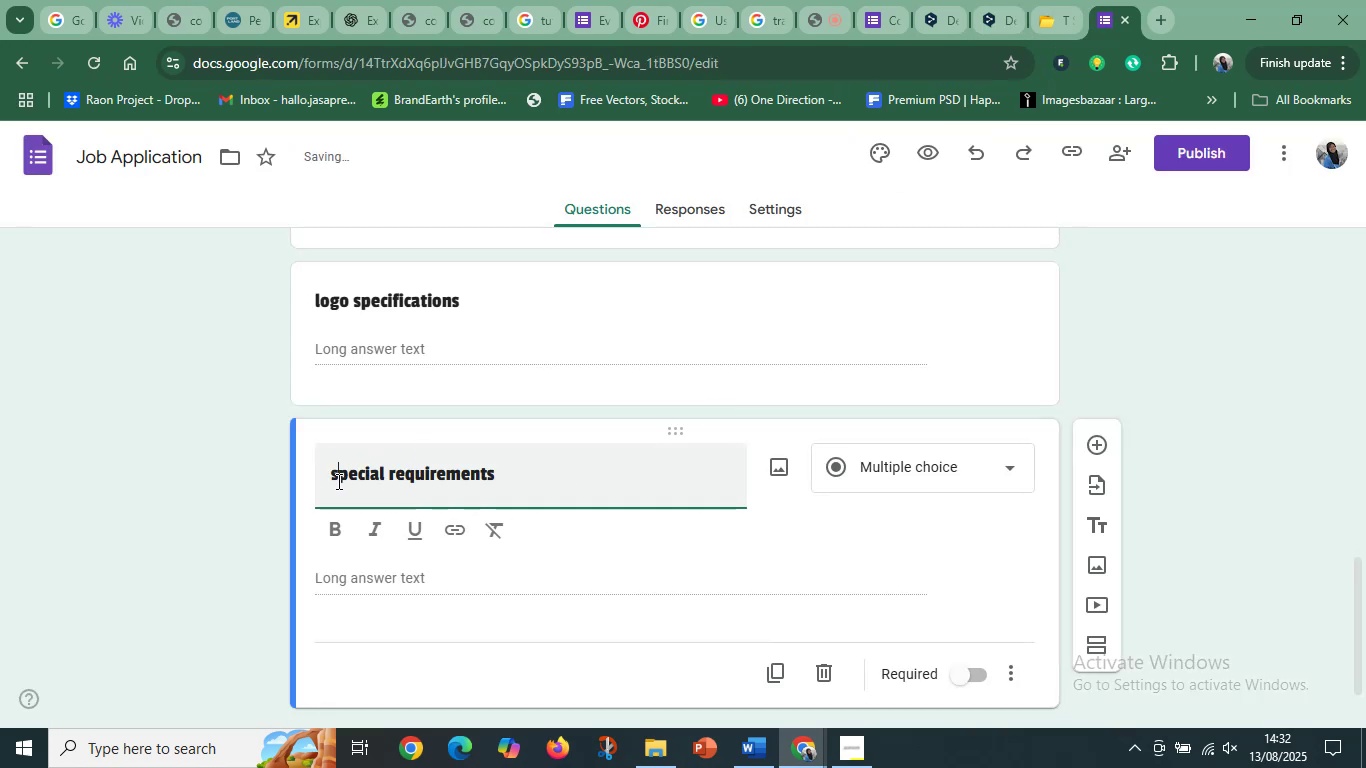 
key(Backspace)
 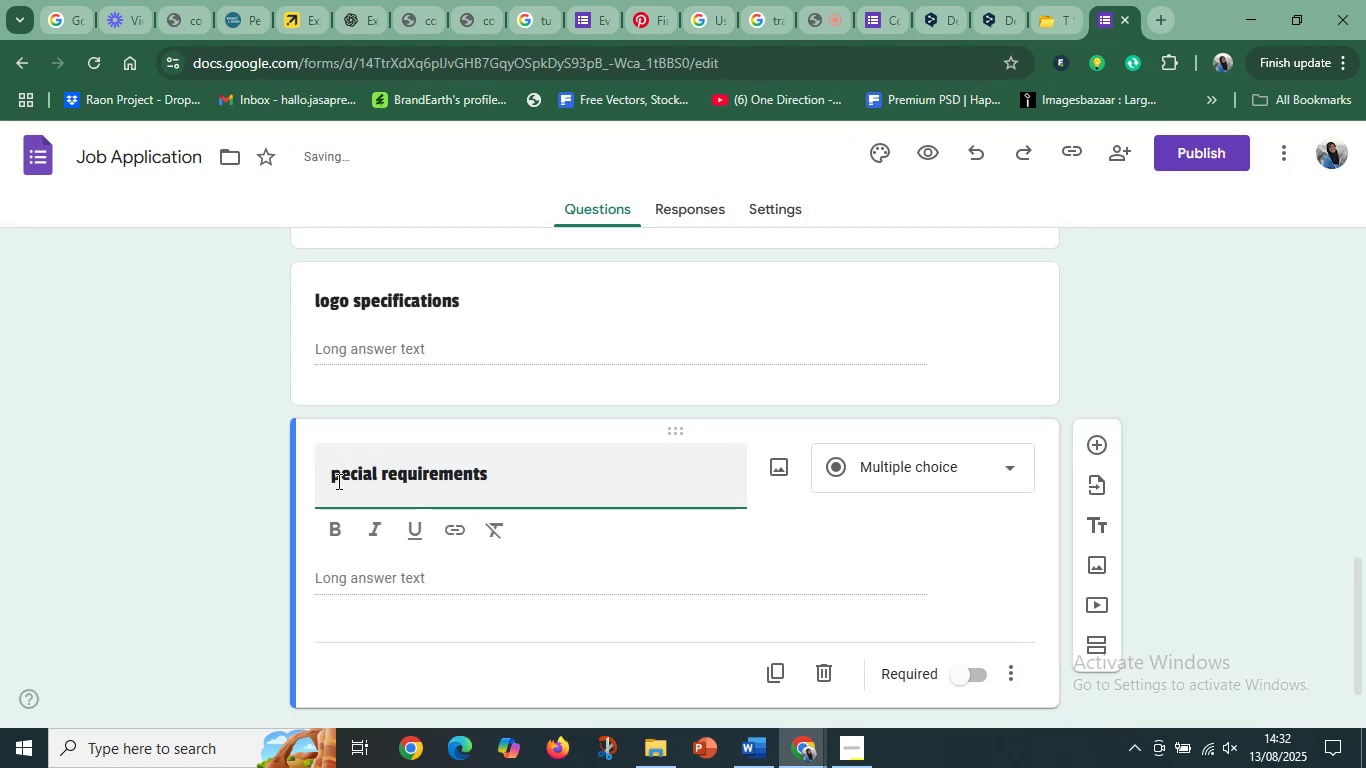 
key(Shift+S)
 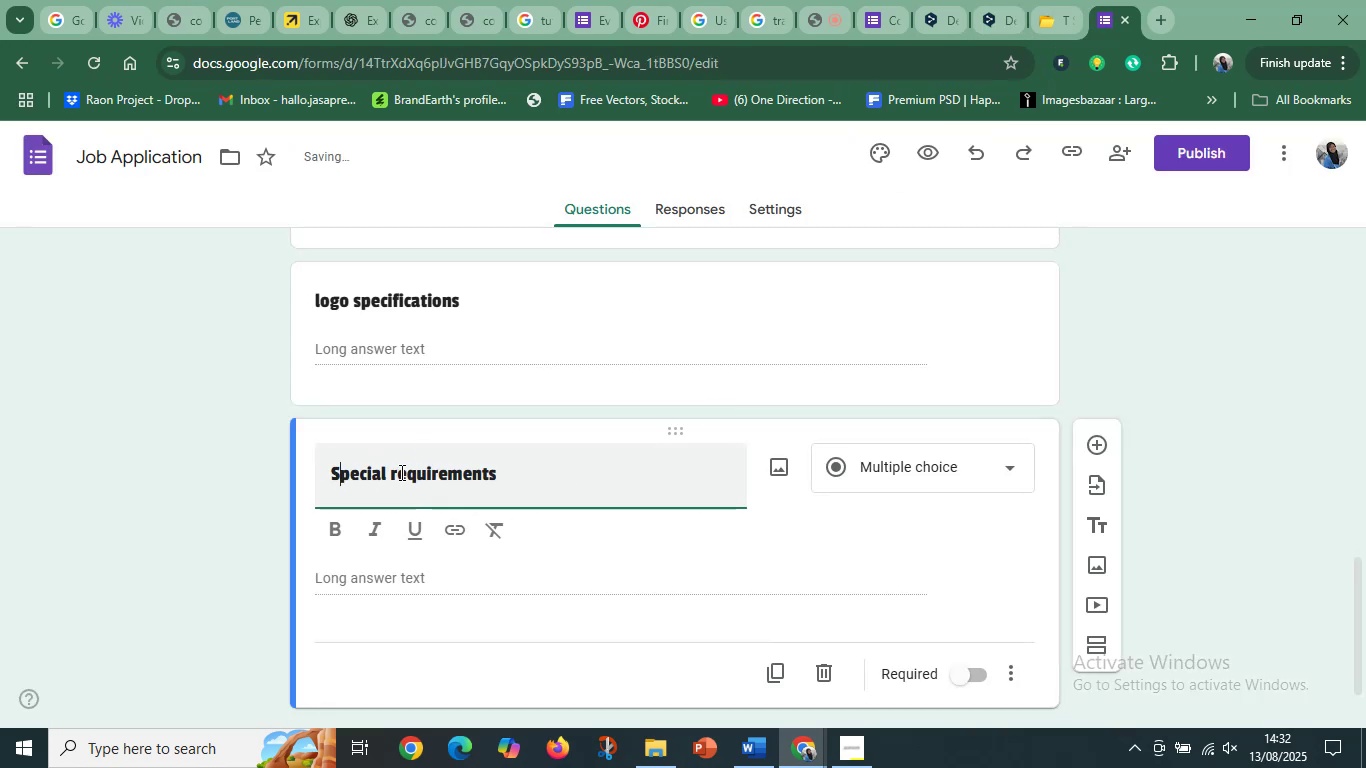 
left_click([401, 471])
 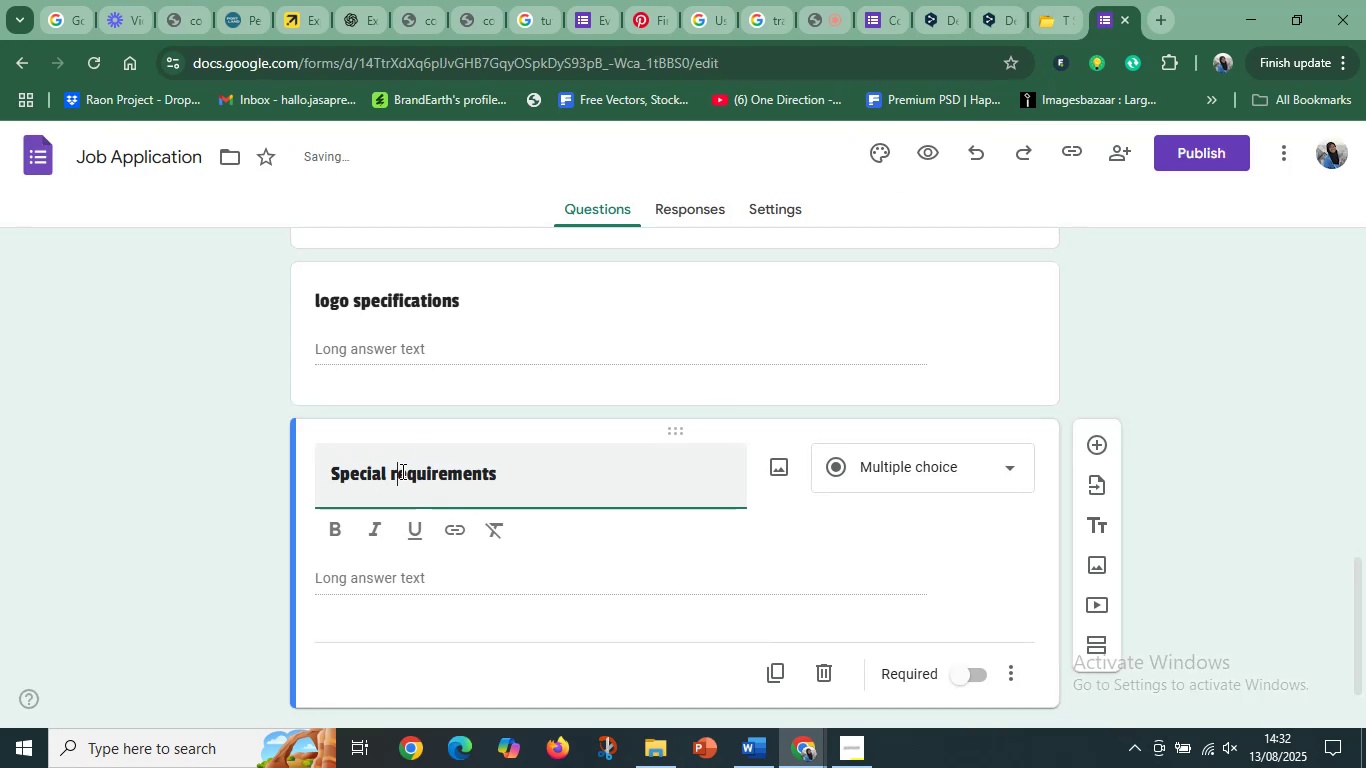 
key(Backspace)
 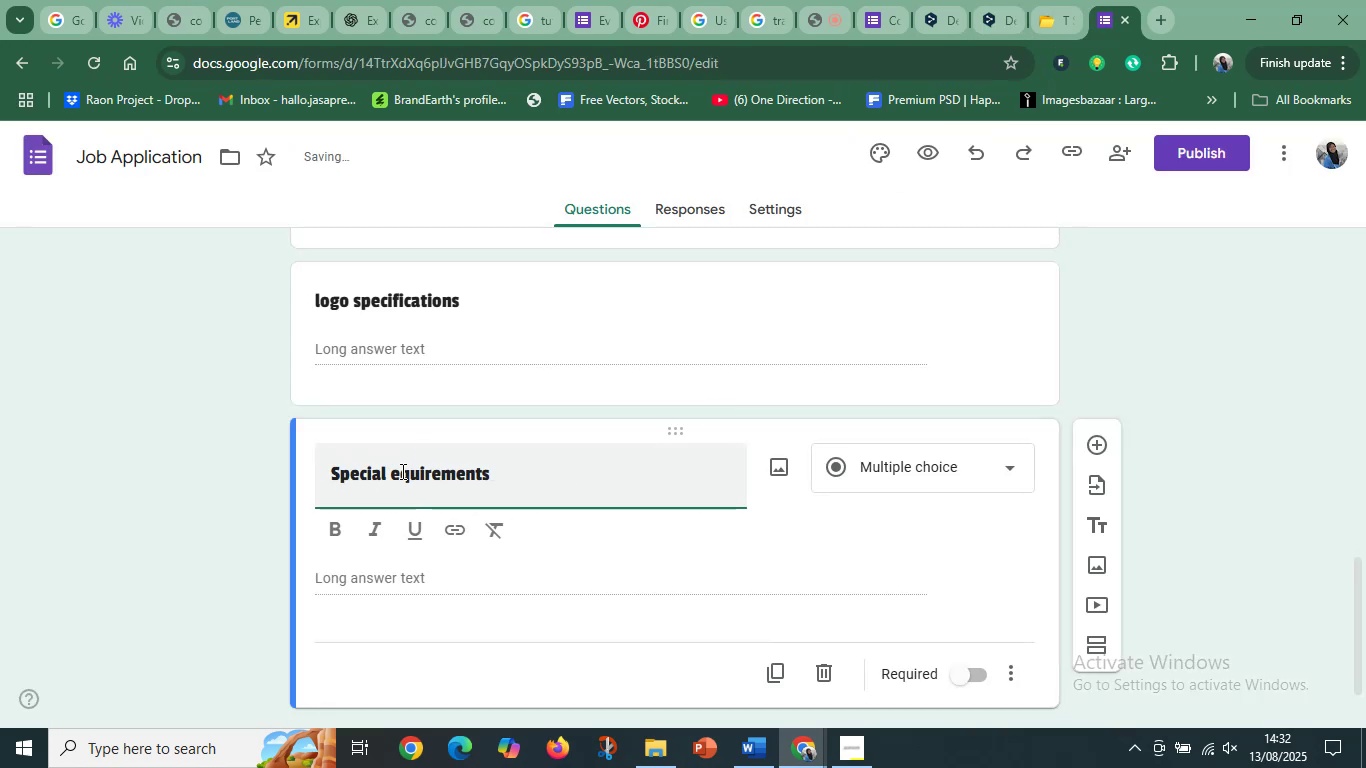 
key(Shift+R)
 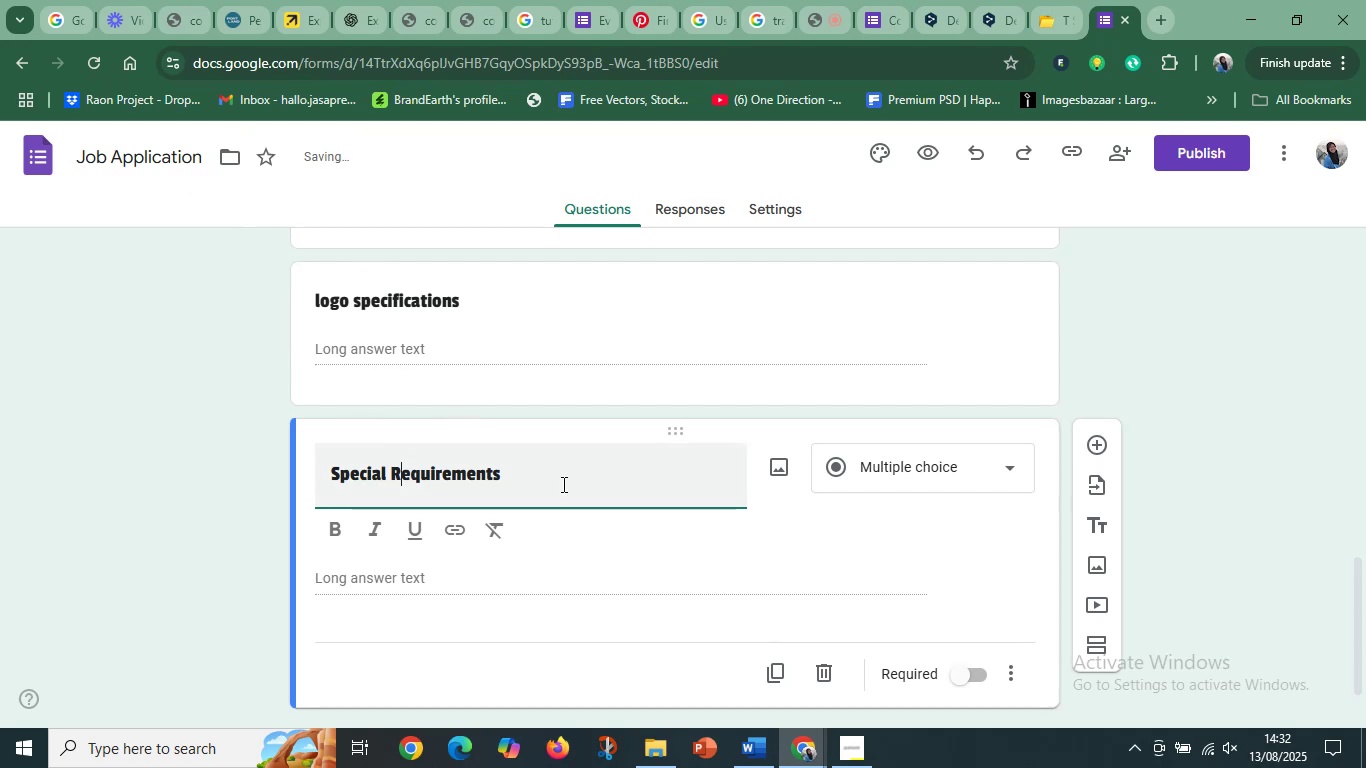 
left_click([533, 487])
 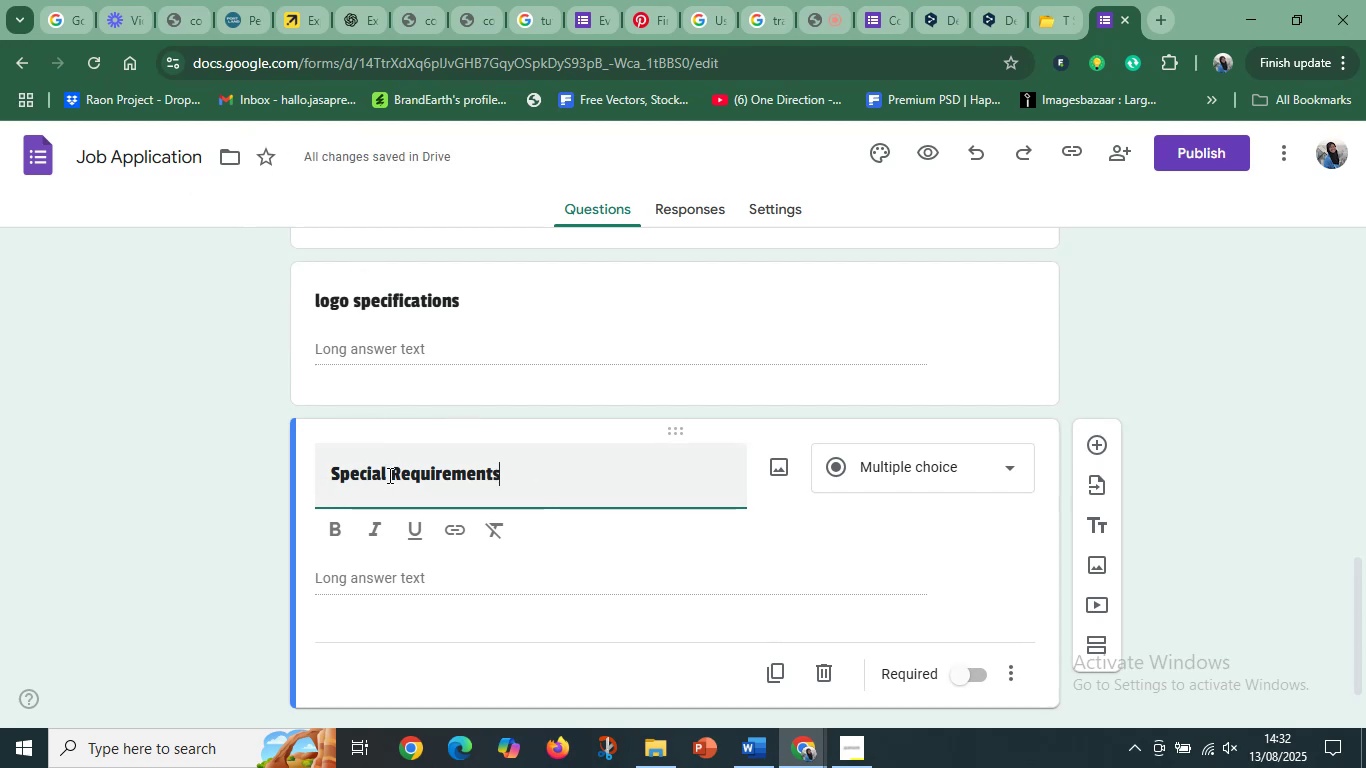 
scroll: coordinate [746, 526], scroll_direction: down, amount: 4.0
 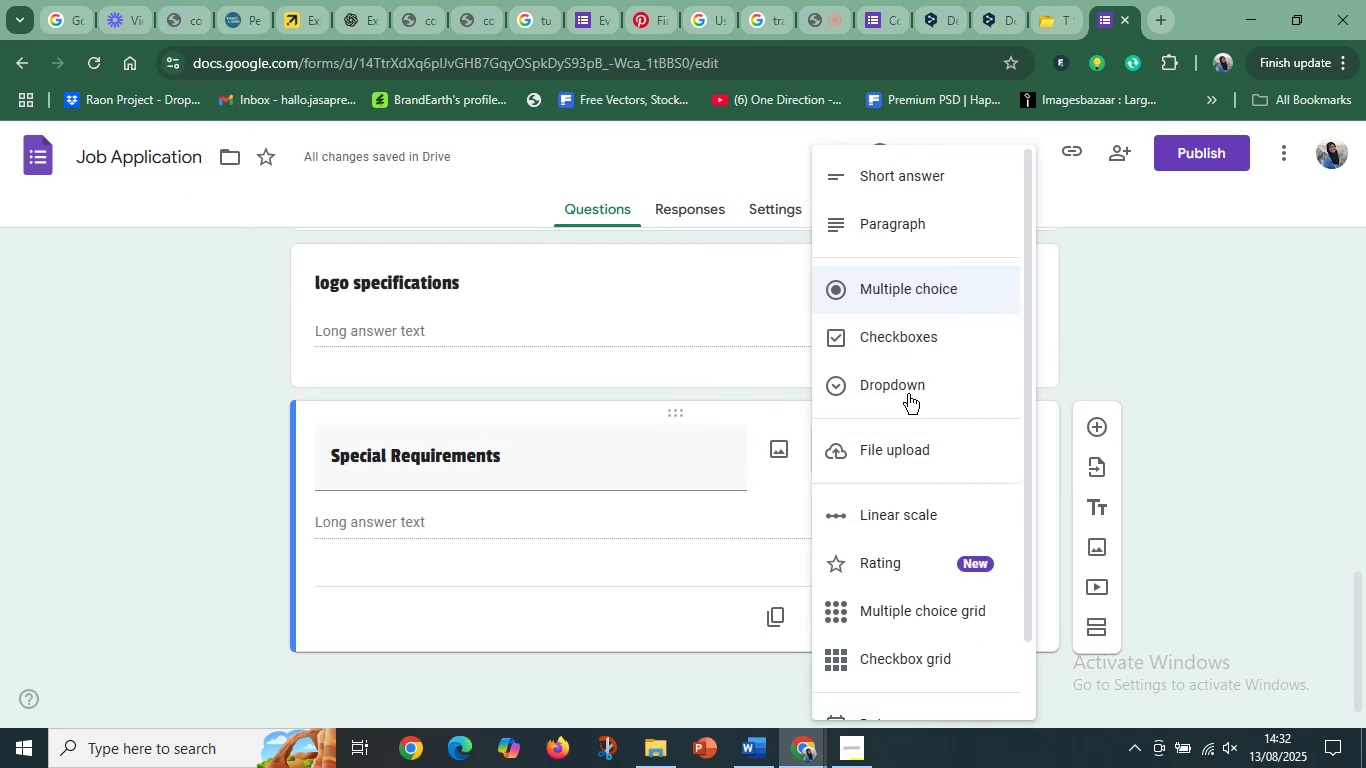 
left_click([908, 183])
 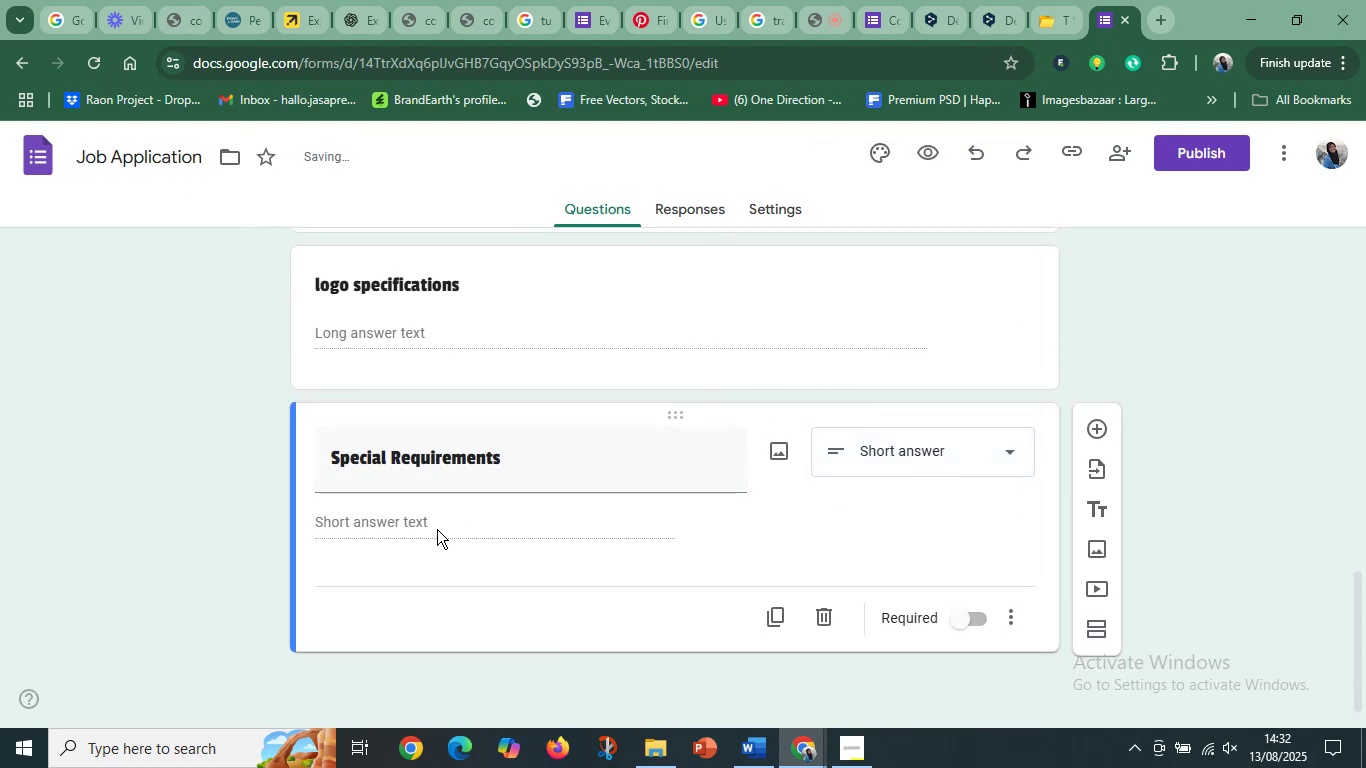 
left_click([423, 538])
 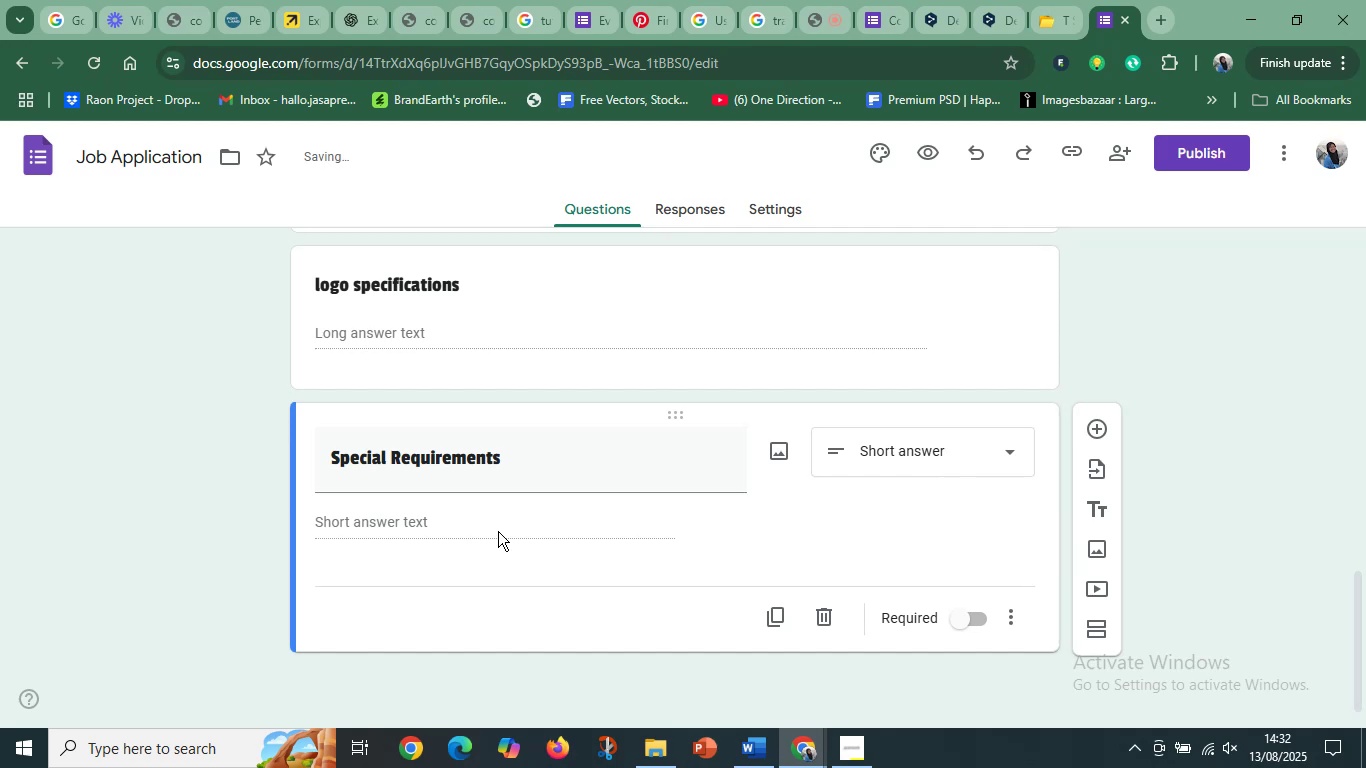 
scroll: coordinate [576, 539], scroll_direction: up, amount: 16.0
 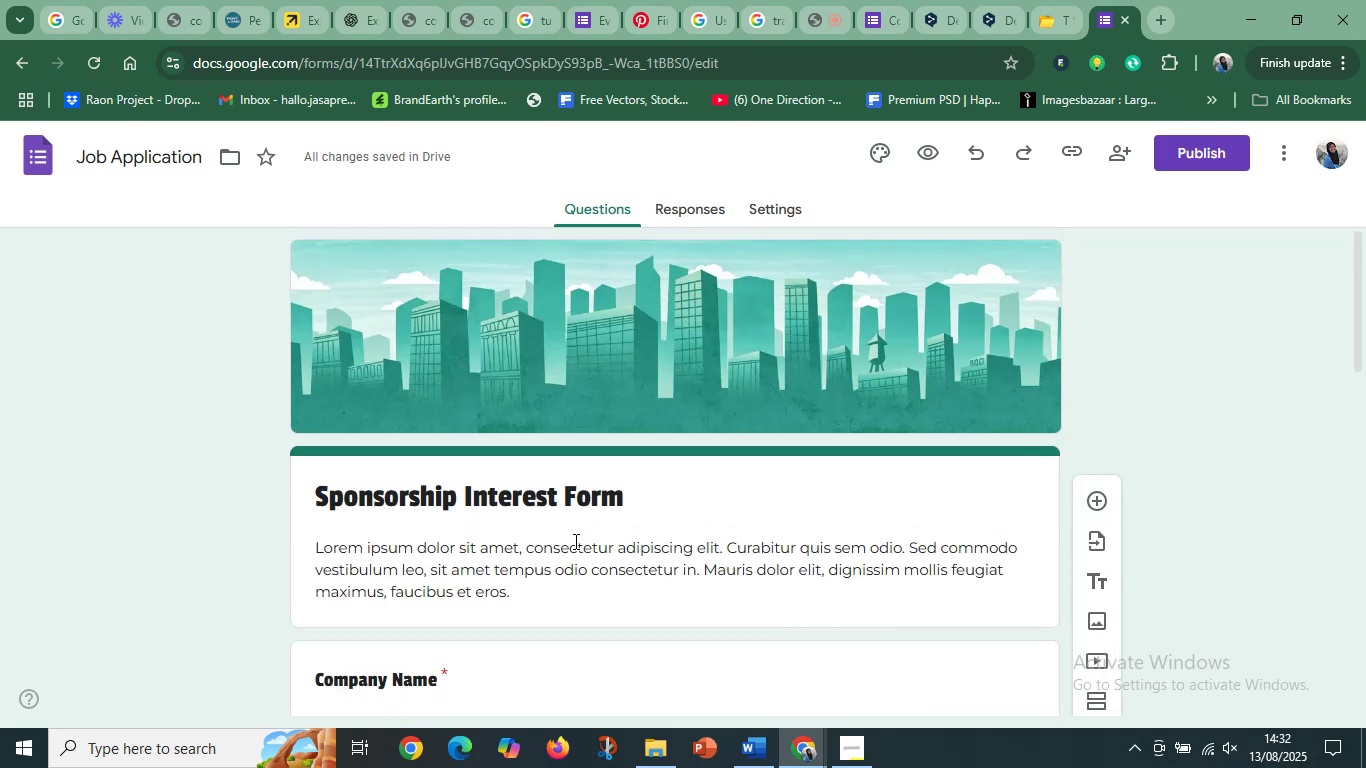 
scroll: coordinate [570, 544], scroll_direction: down, amount: 2.0
 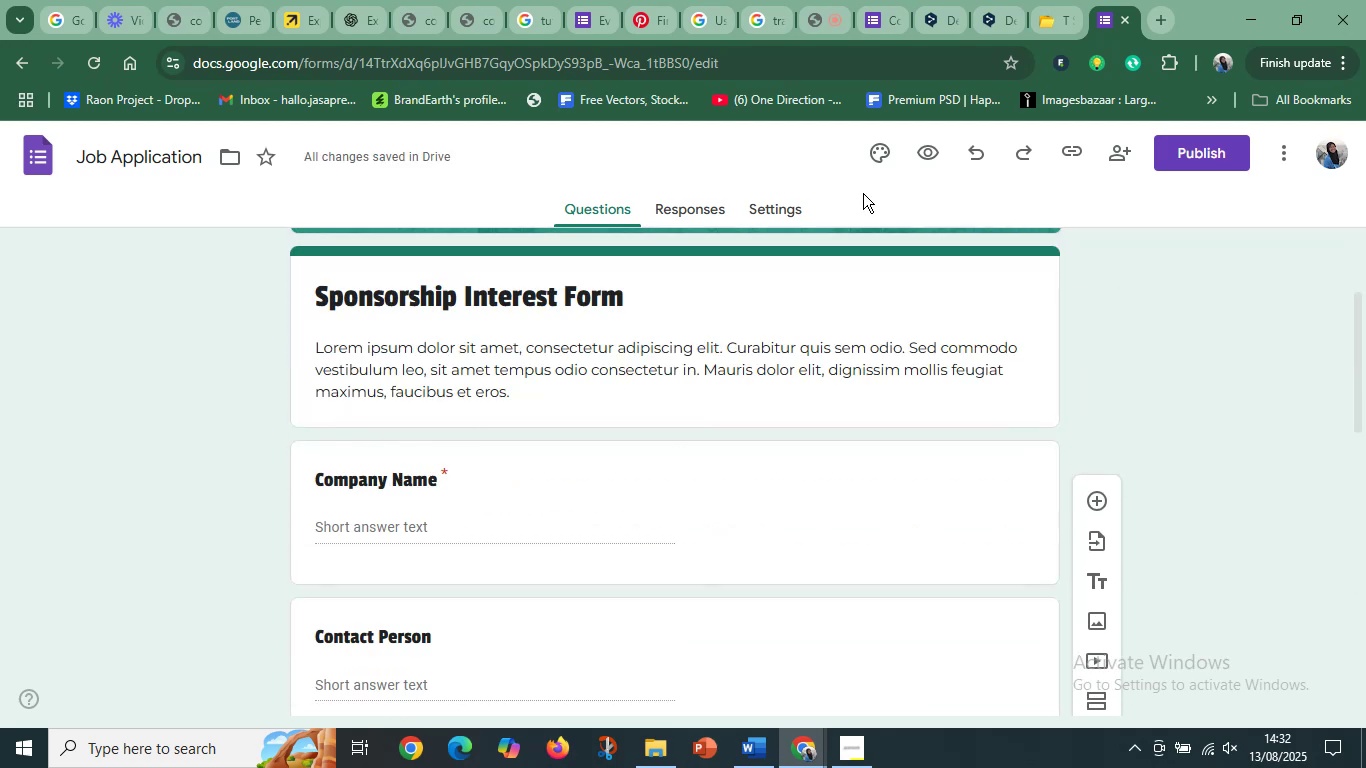 
left_click([896, 21])
 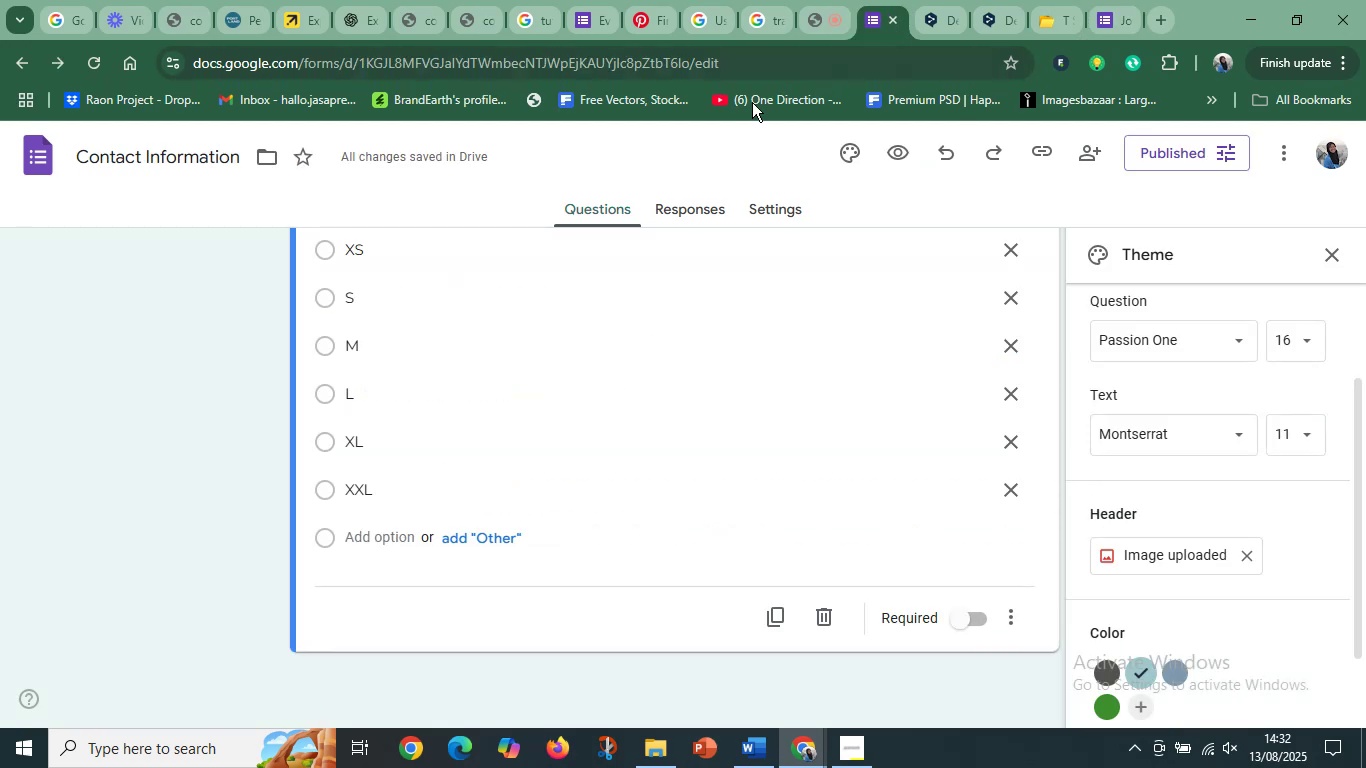 
scroll: coordinate [530, 401], scroll_direction: up, amount: 22.0
 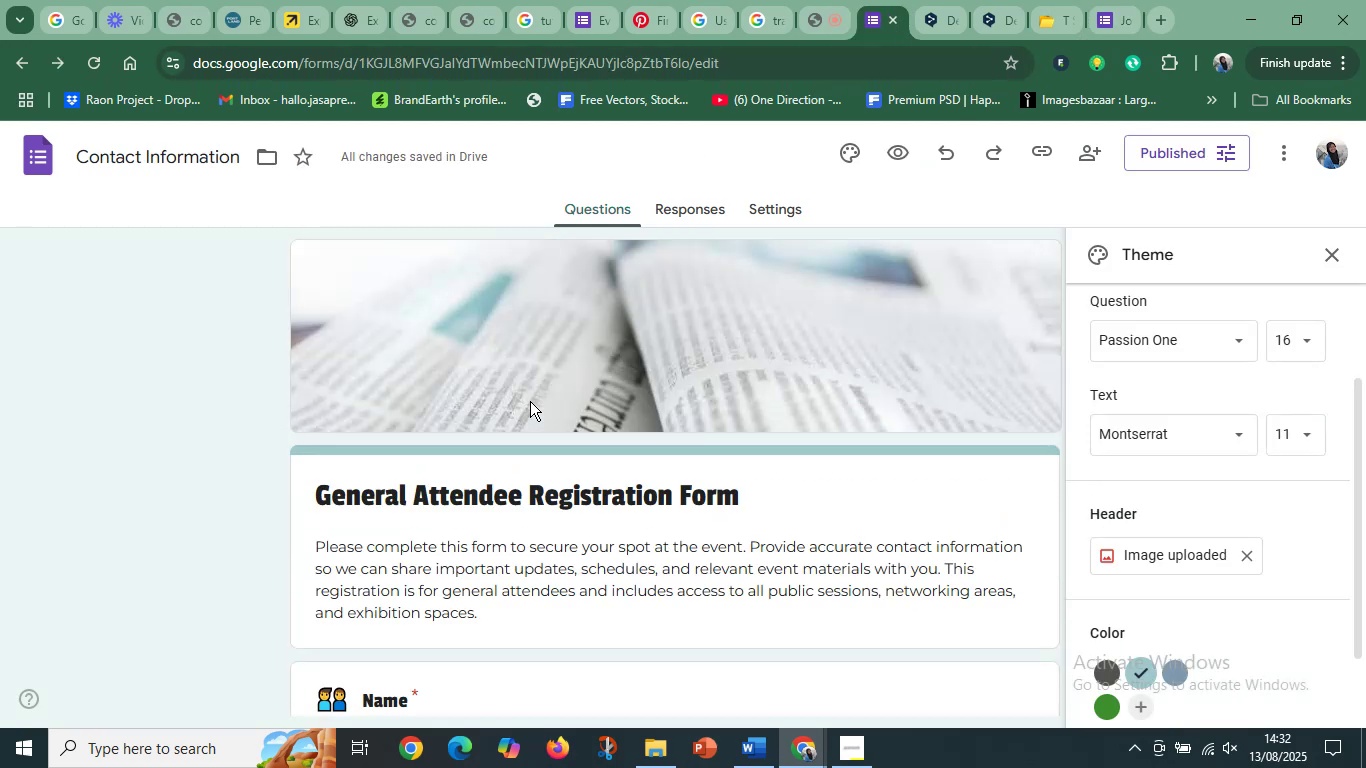 
scroll: coordinate [520, 417], scroll_direction: down, amount: 5.0
 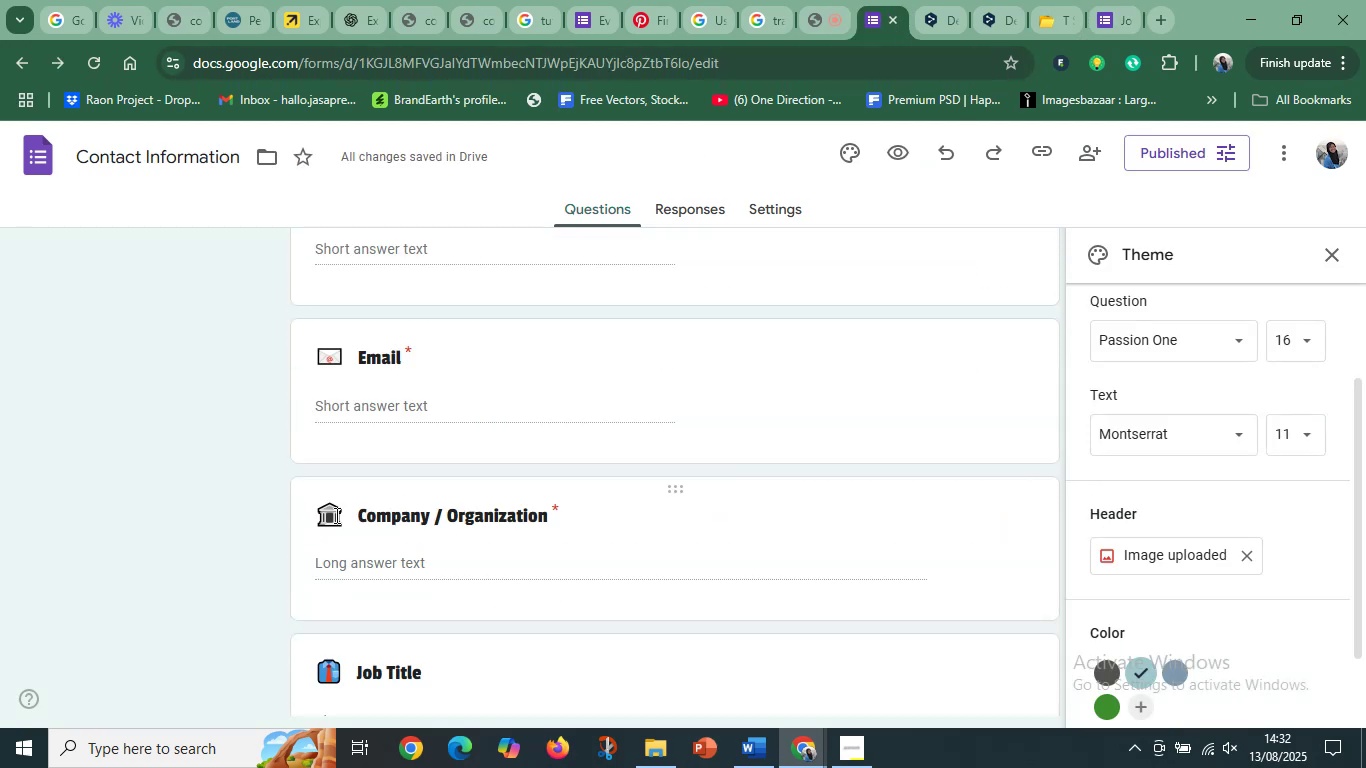 
left_click_drag(start_coordinate=[338, 511], to_coordinate=[313, 513])
 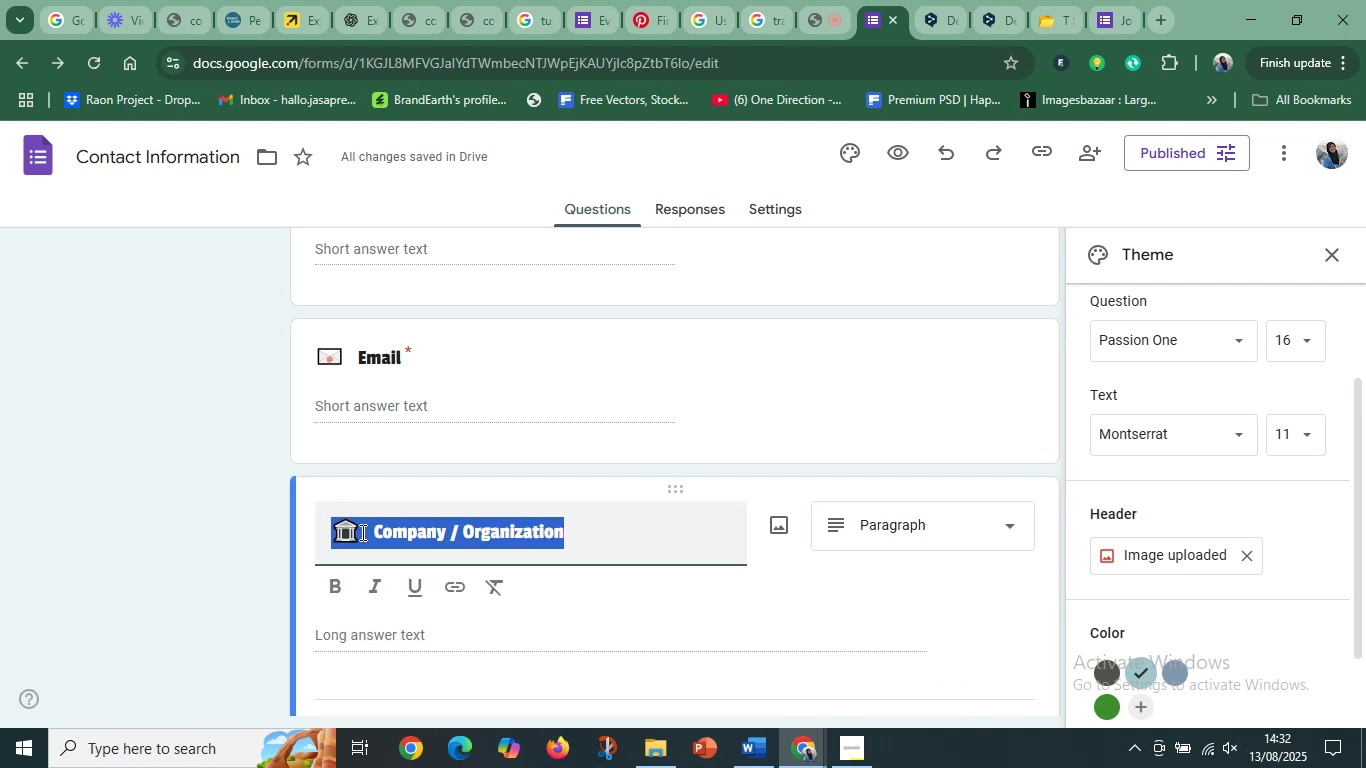 
left_click([361, 532])
 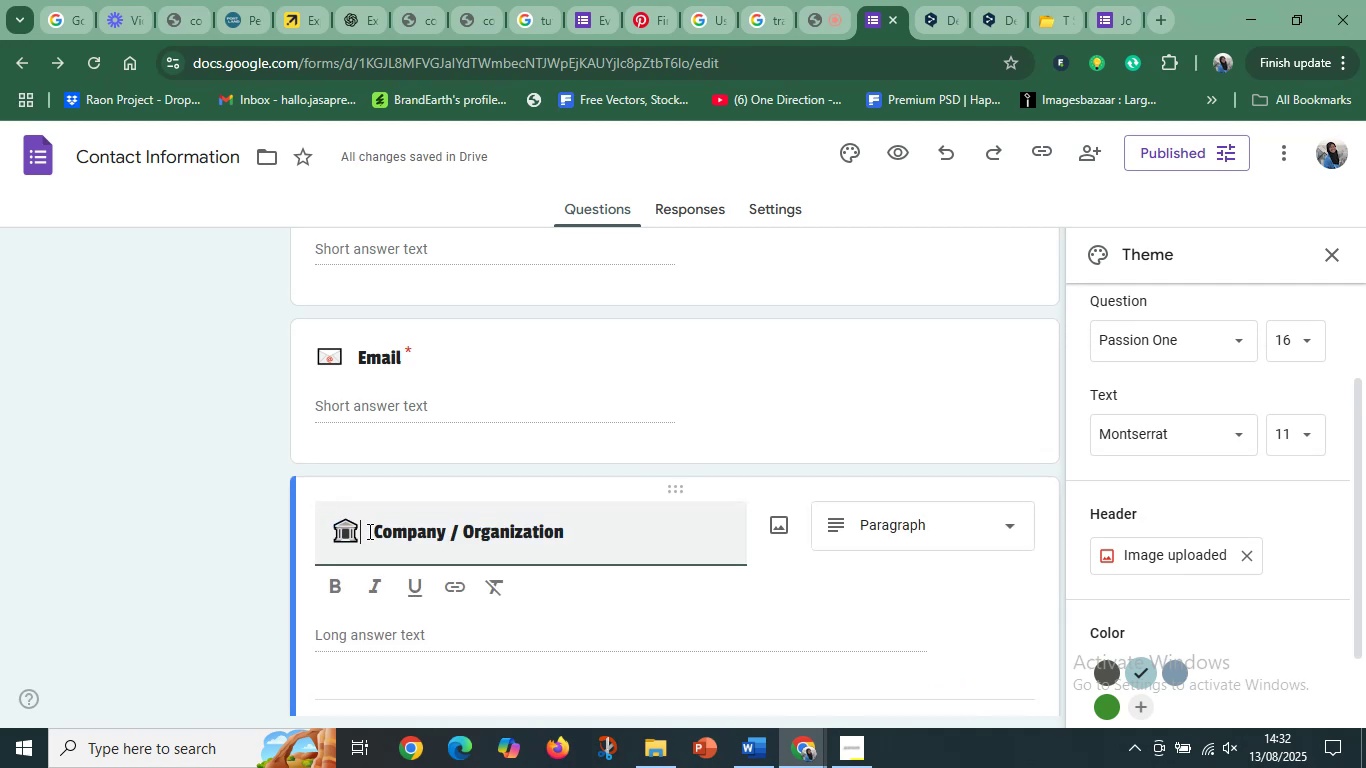 
left_click_drag(start_coordinate=[365, 531], to_coordinate=[323, 528])
 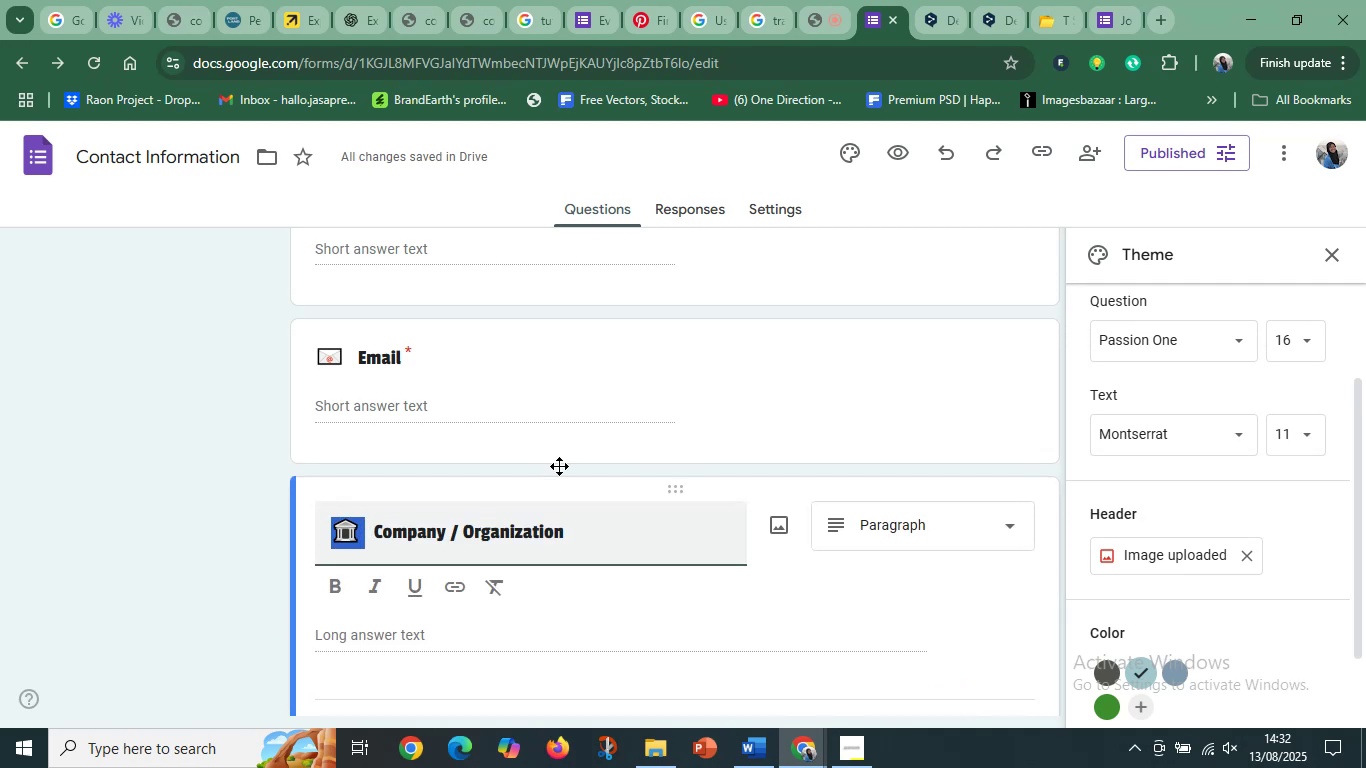 
key(Control+C)
 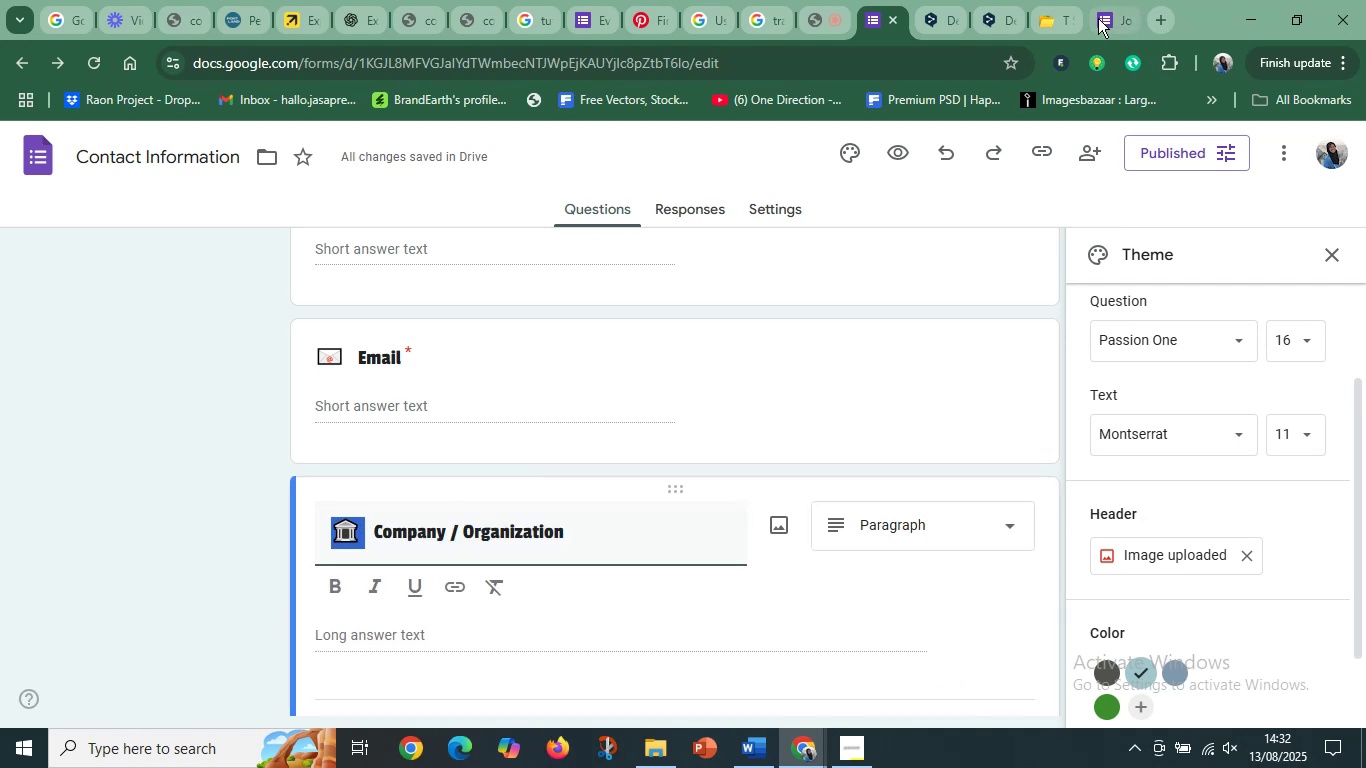 
left_click([1098, 17])
 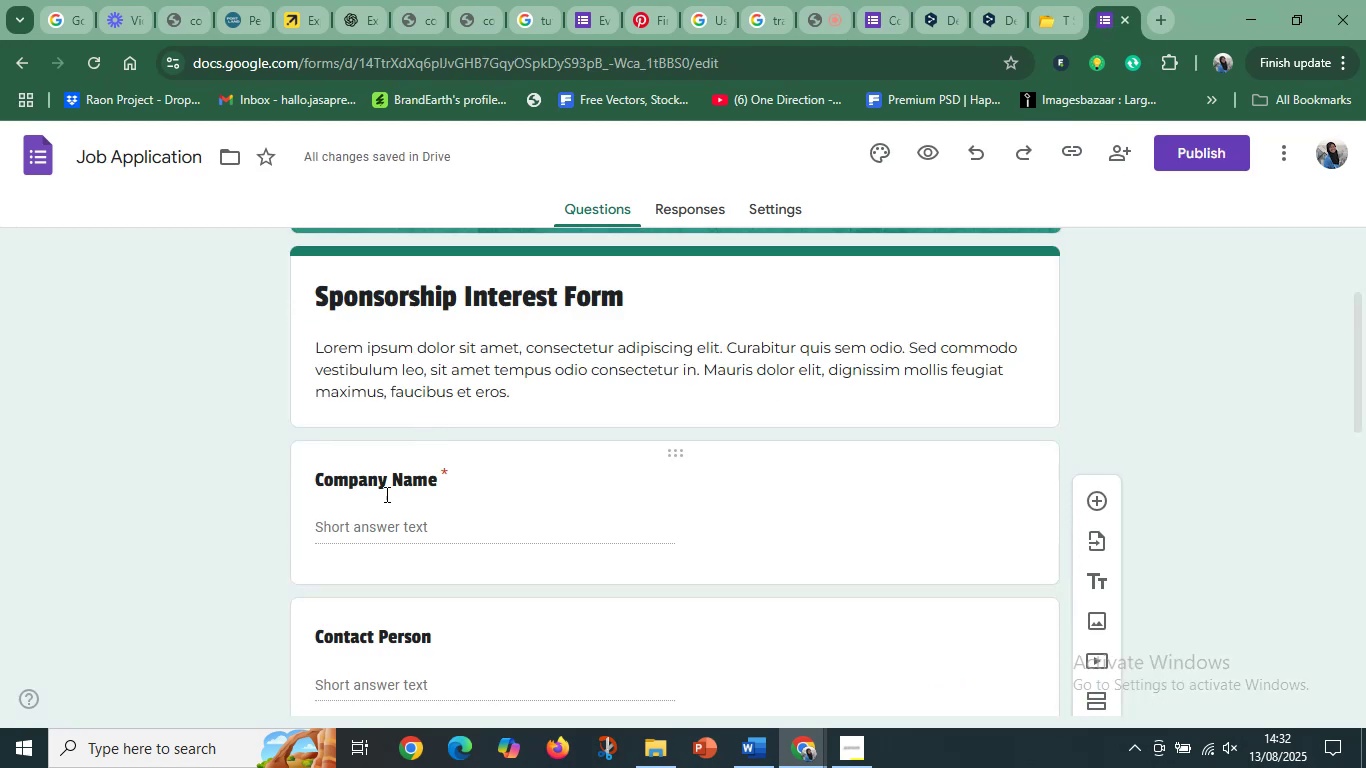 
left_click([348, 509])
 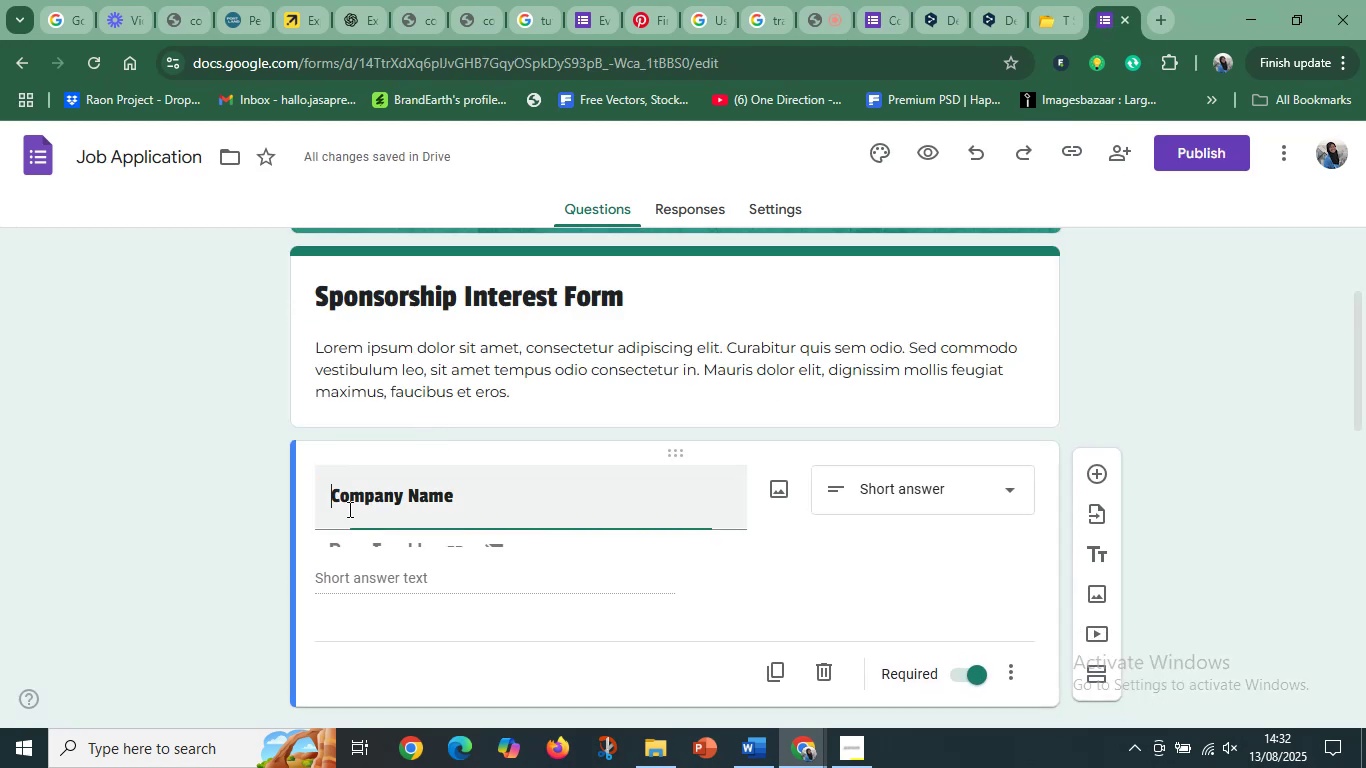 
scroll: coordinate [348, 518], scroll_direction: down, amount: 5.0
 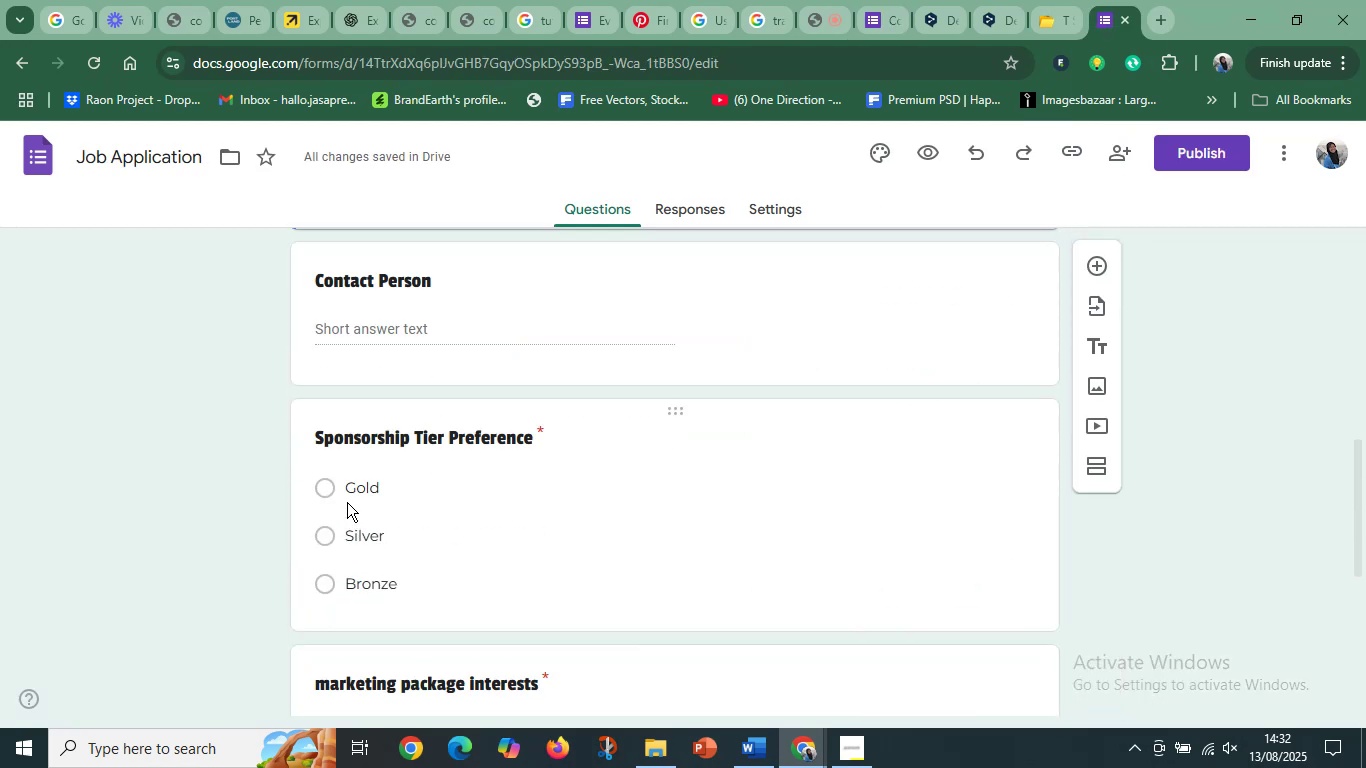 
scroll: coordinate [319, 386], scroll_direction: up, amount: 6.0
 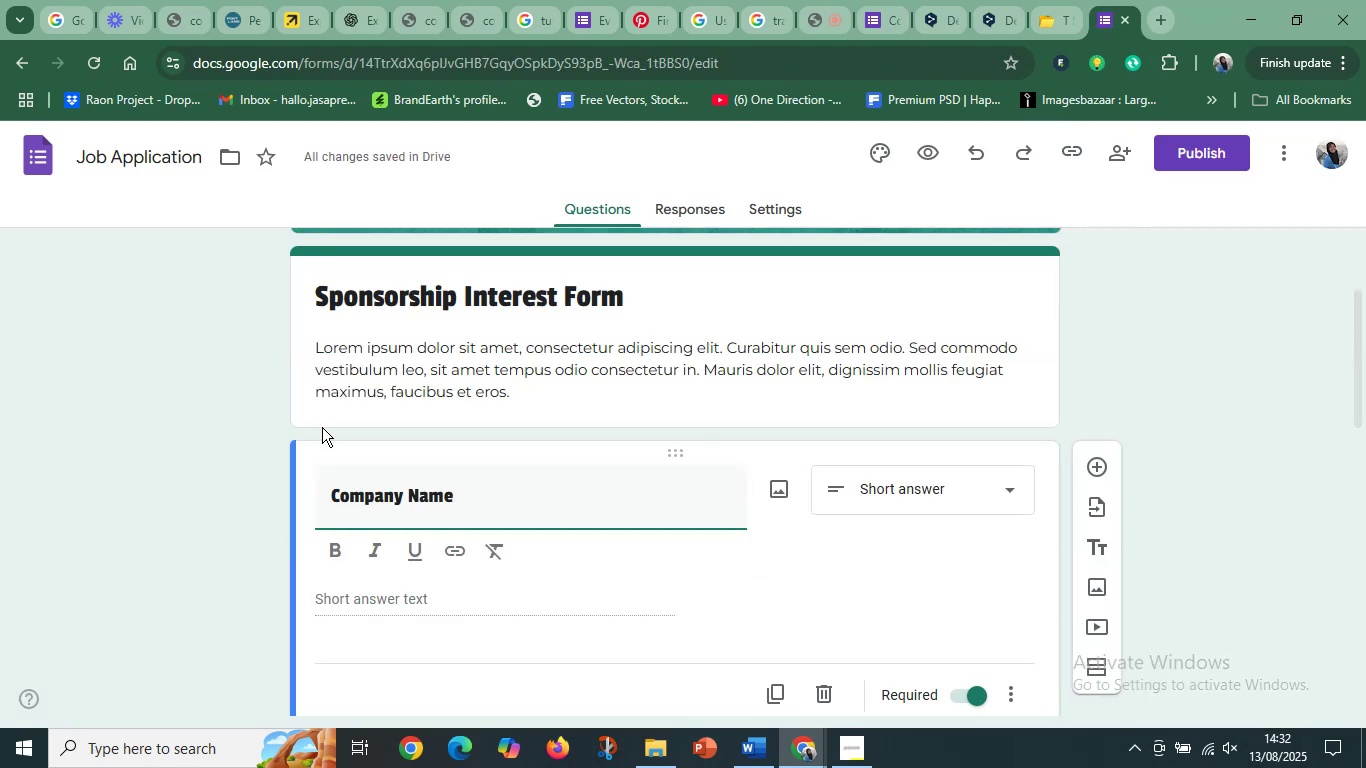 
key(Control+V)
 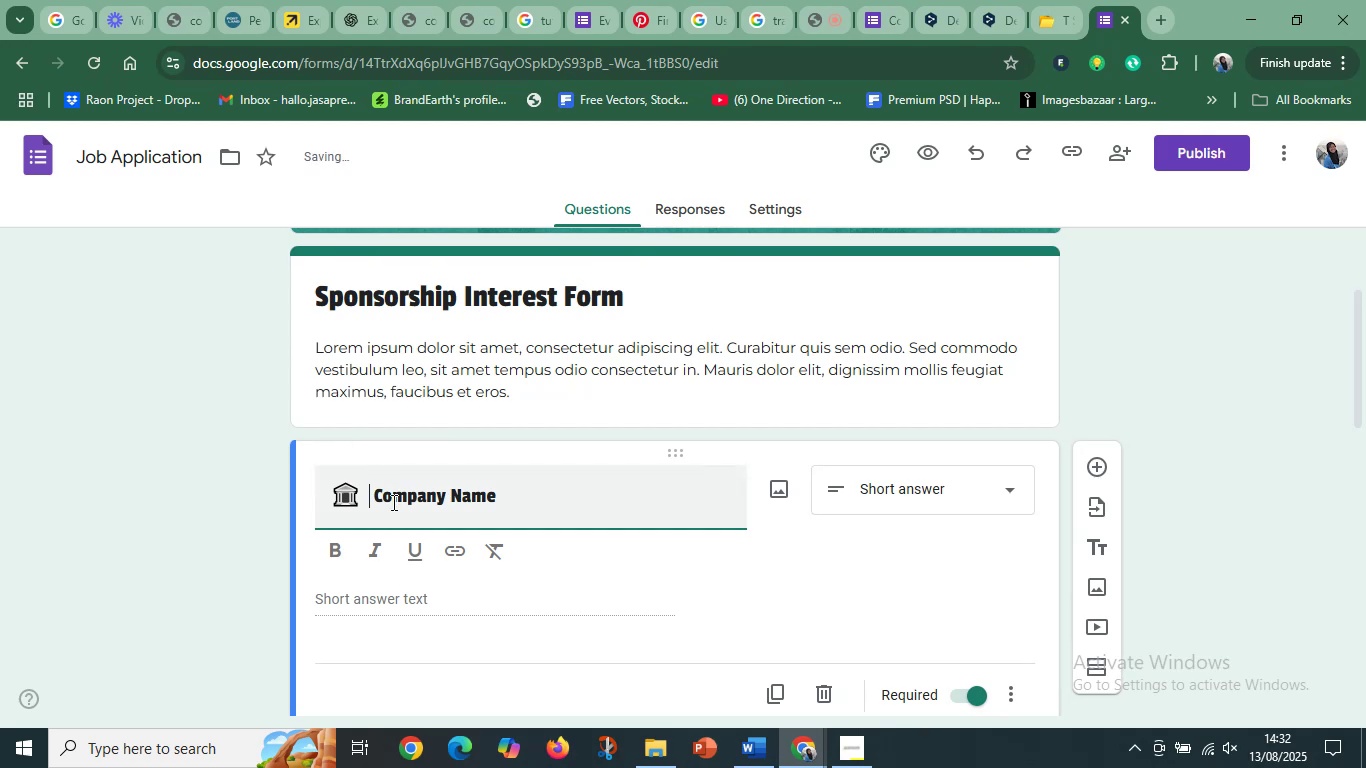 
left_click_drag(start_coordinate=[374, 500], to_coordinate=[362, 505])
 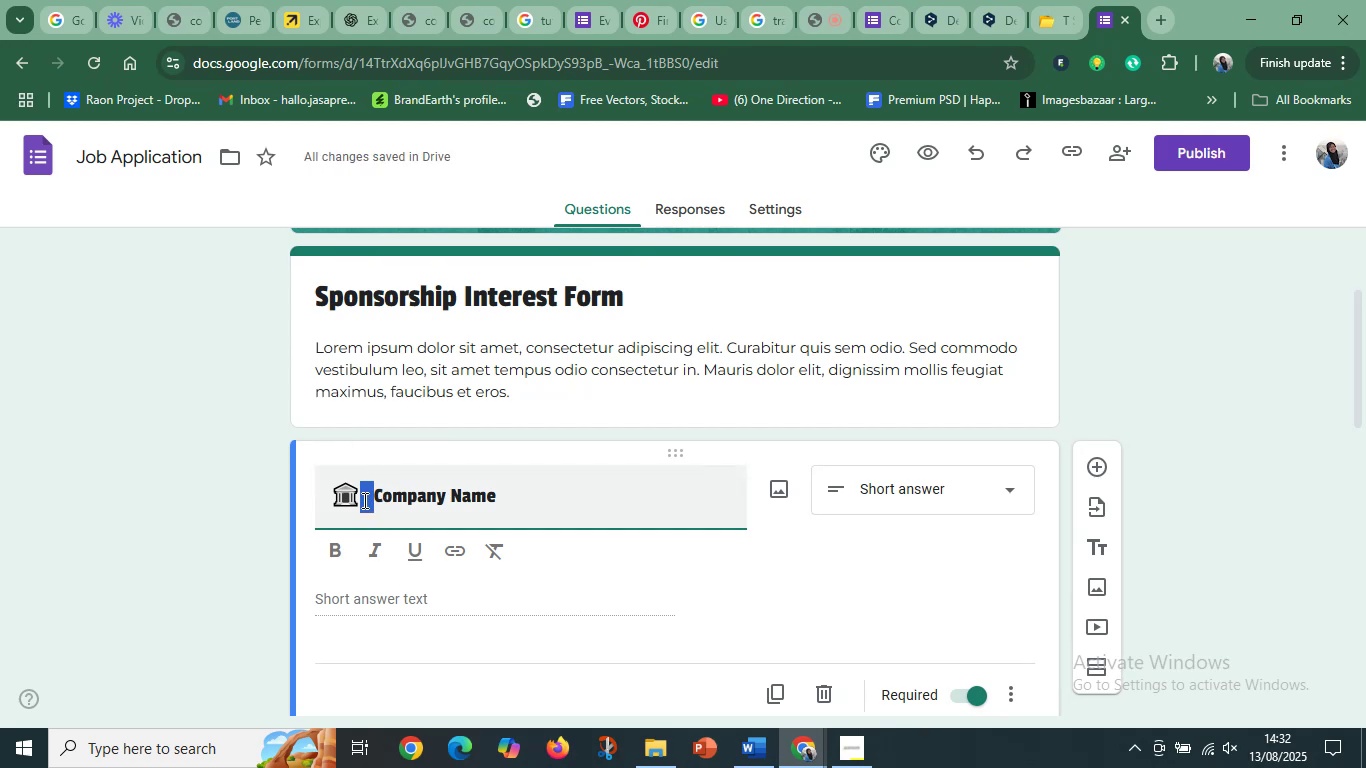 
key(Space)
 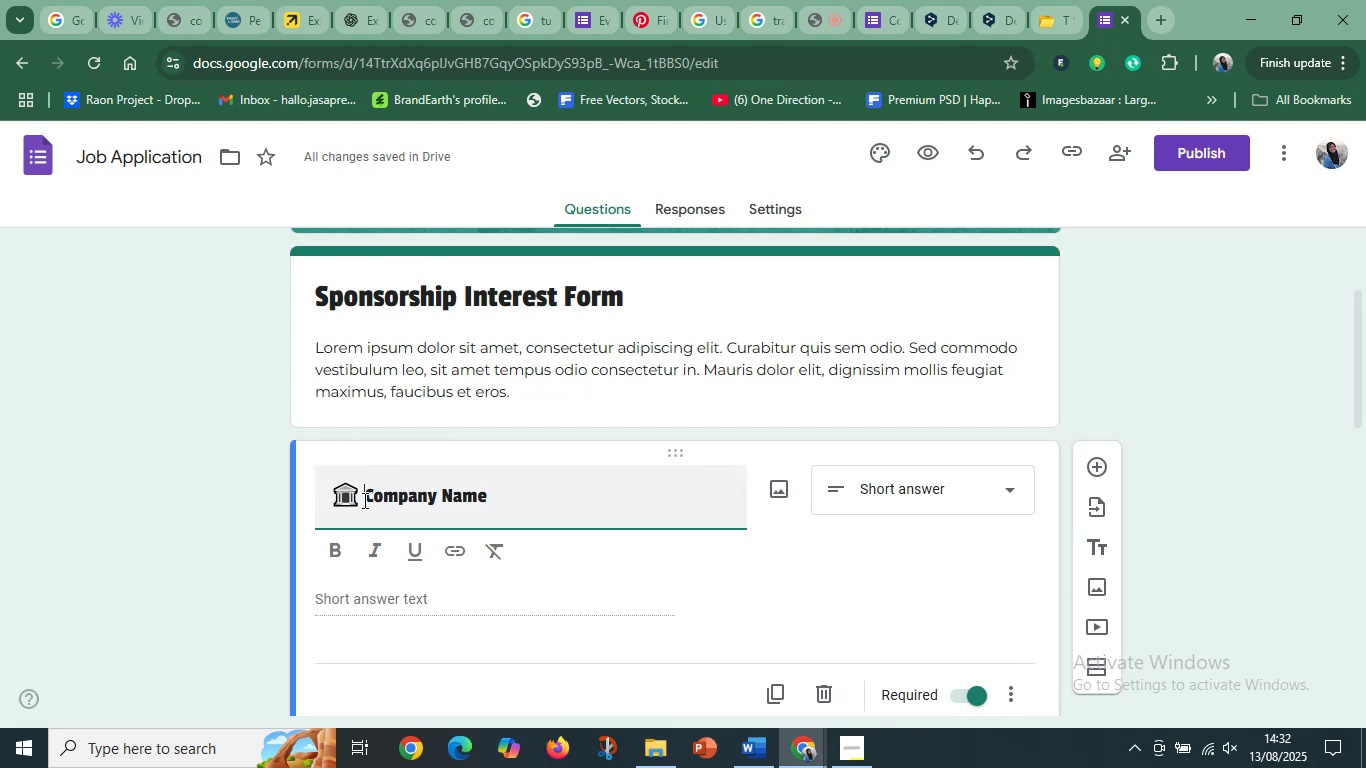 
key(Space)
 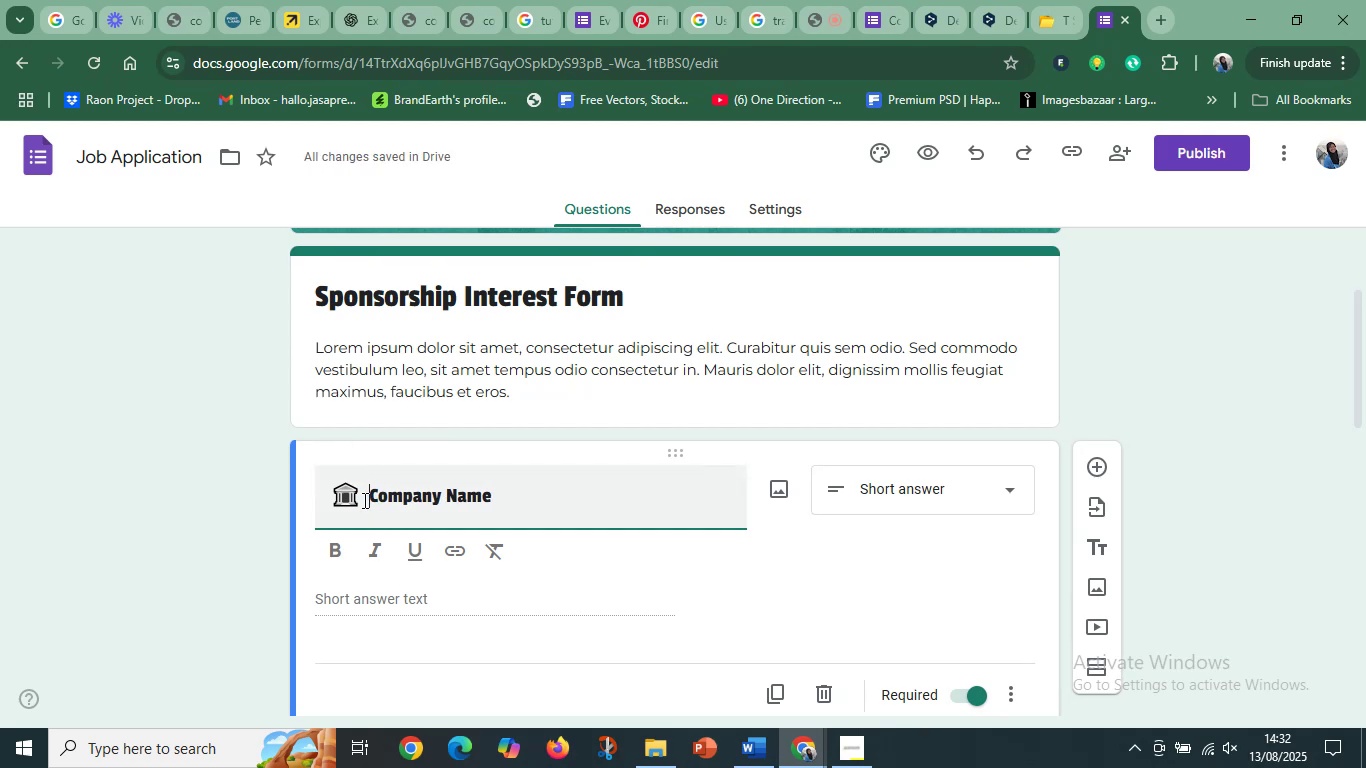 
key(Space)
 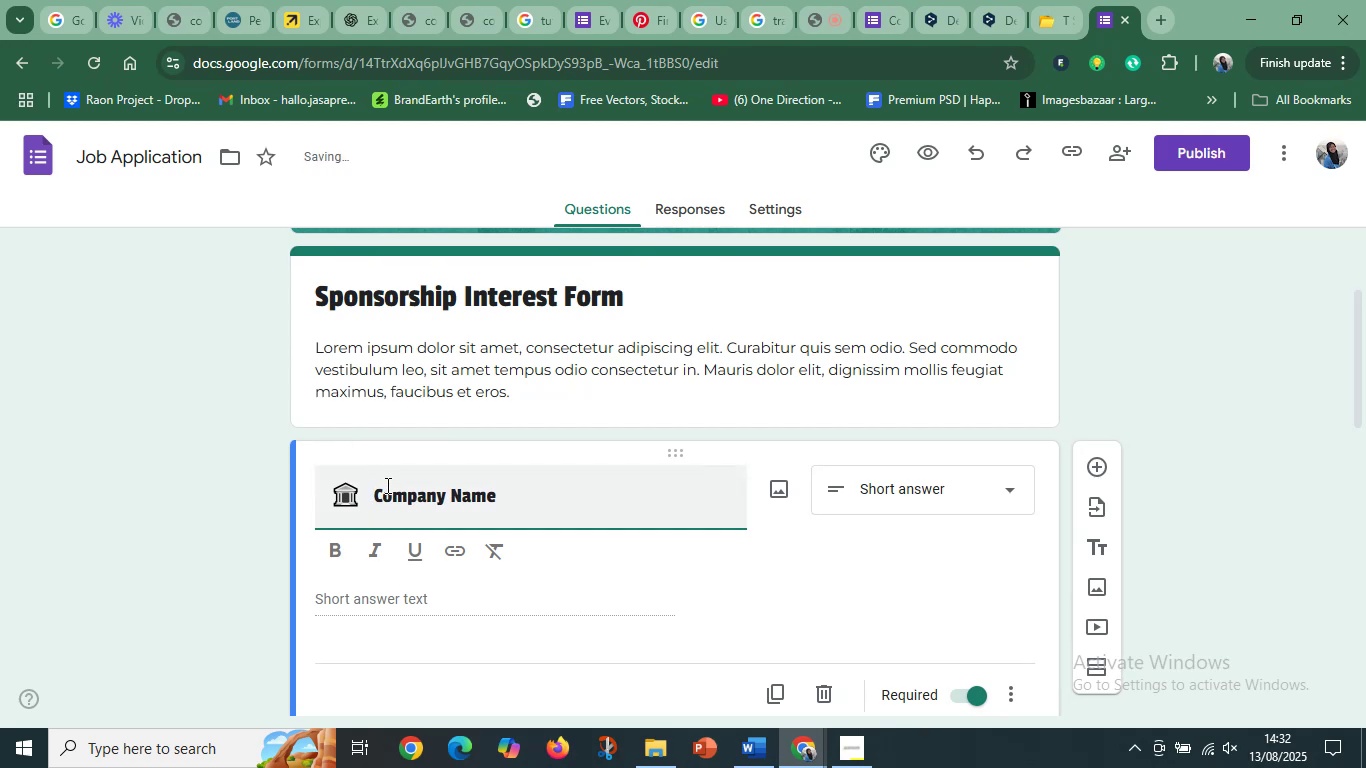 
left_click([387, 495])
 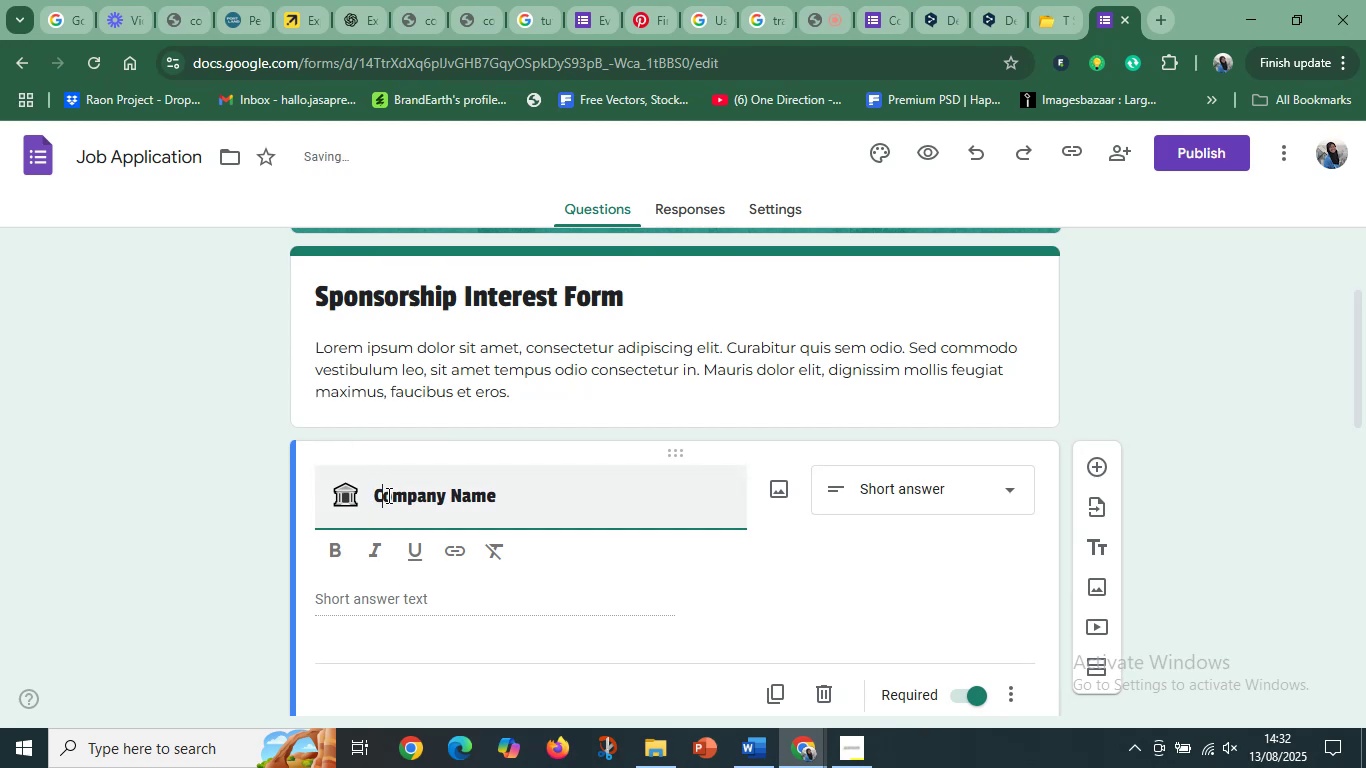 
scroll: coordinate [391, 495], scroll_direction: down, amount: 3.0
 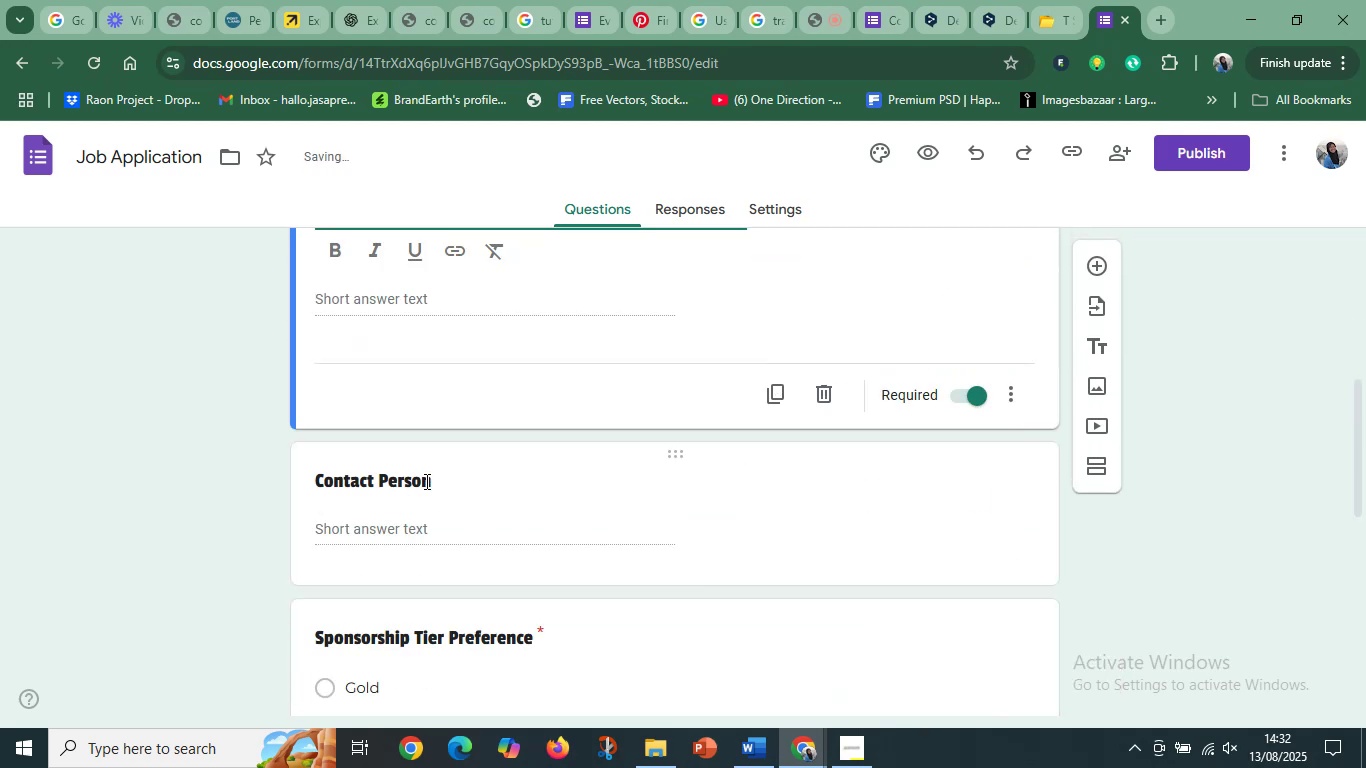 
left_click_drag(start_coordinate=[435, 480], to_coordinate=[318, 481])
 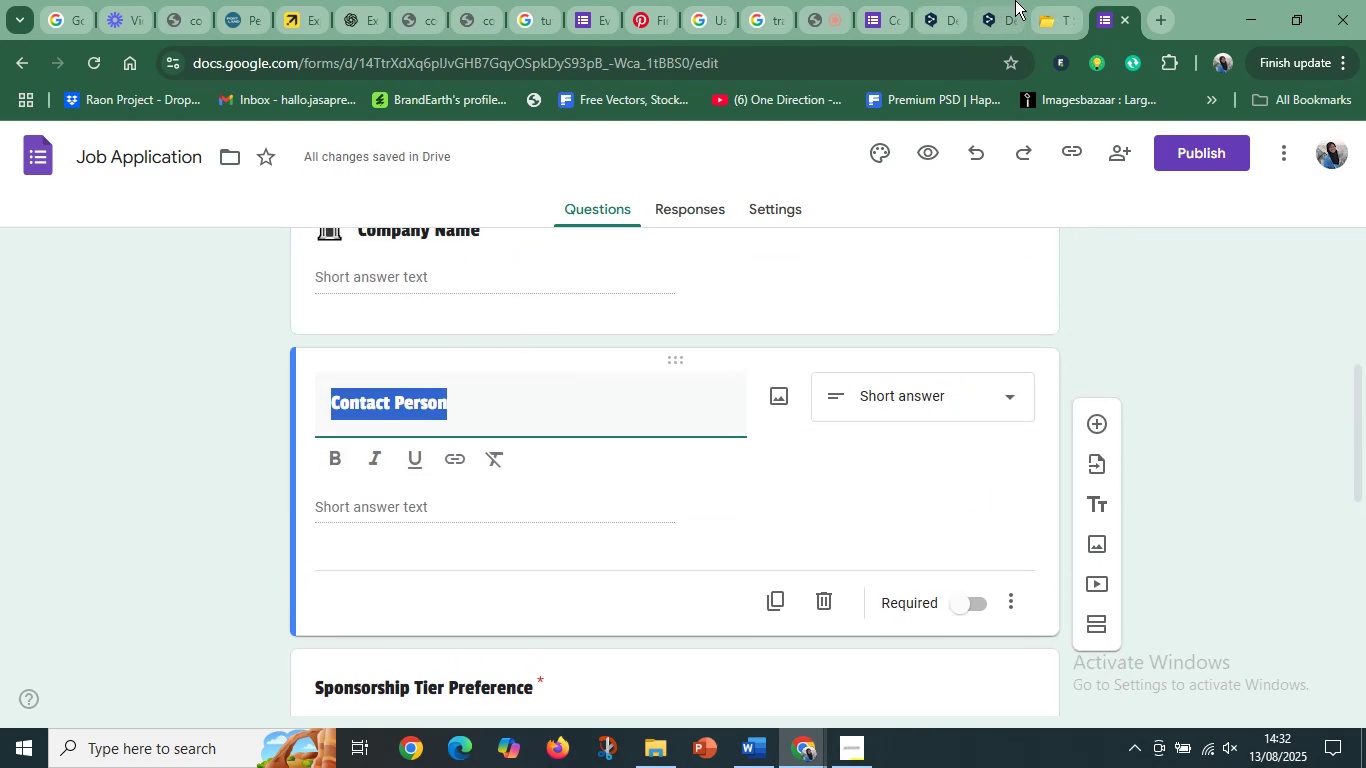 
left_click([1000, 8])
 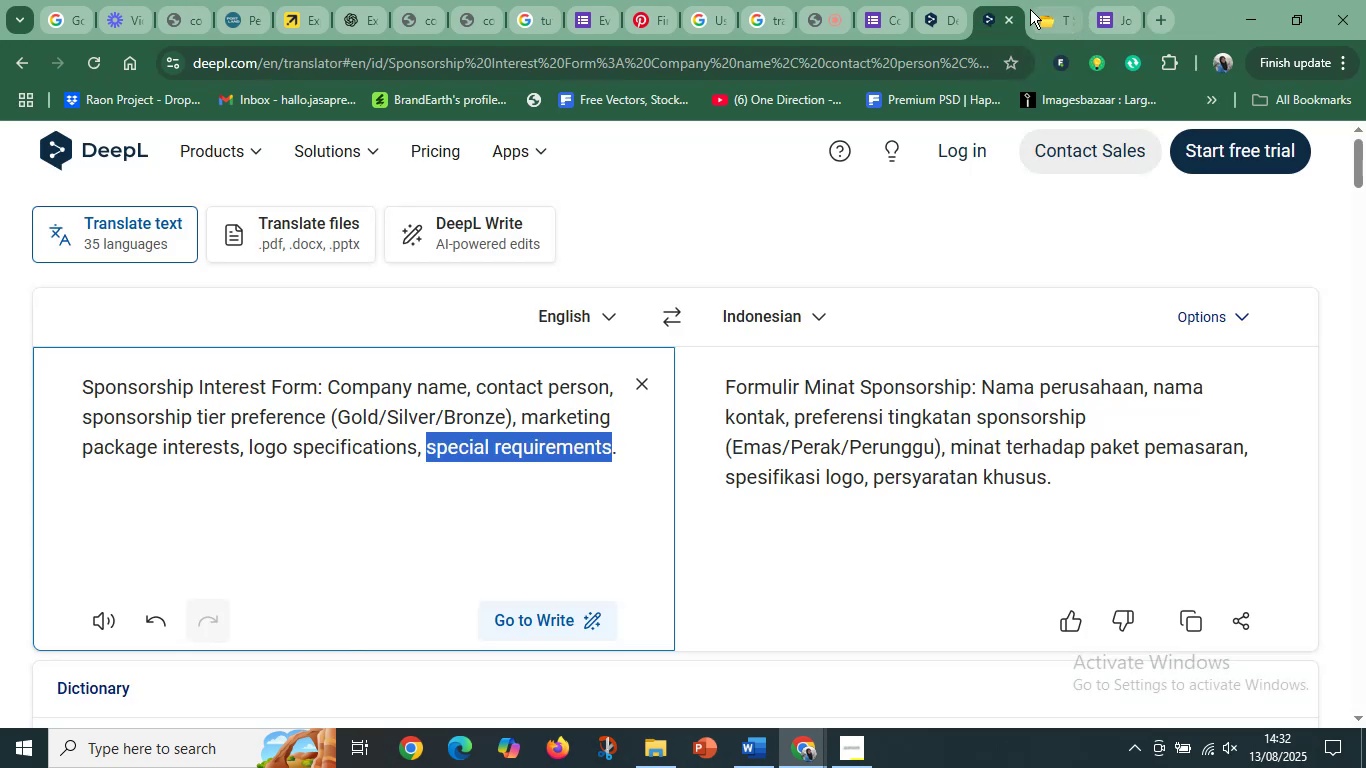 
left_click([1031, 9])
 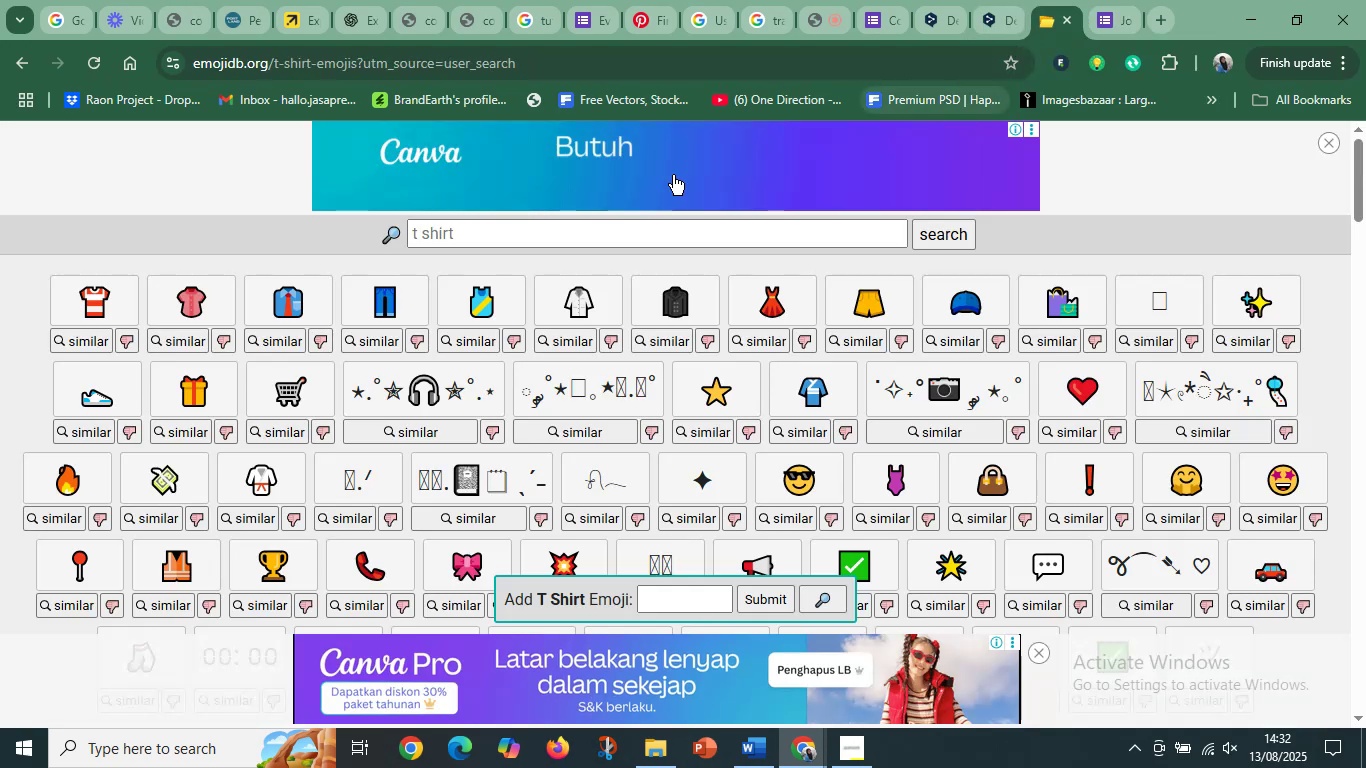 
left_click_drag(start_coordinate=[524, 233], to_coordinate=[392, 234])
 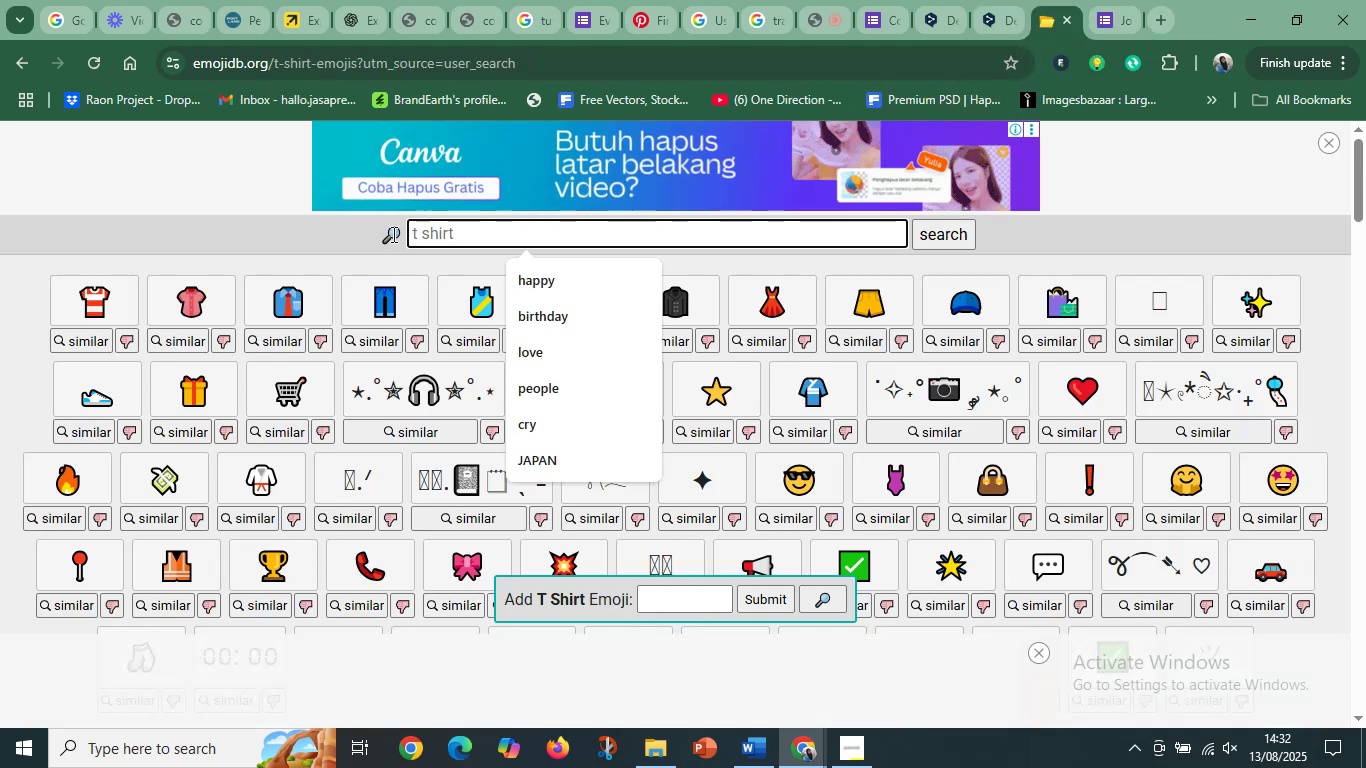 
type(contct)
 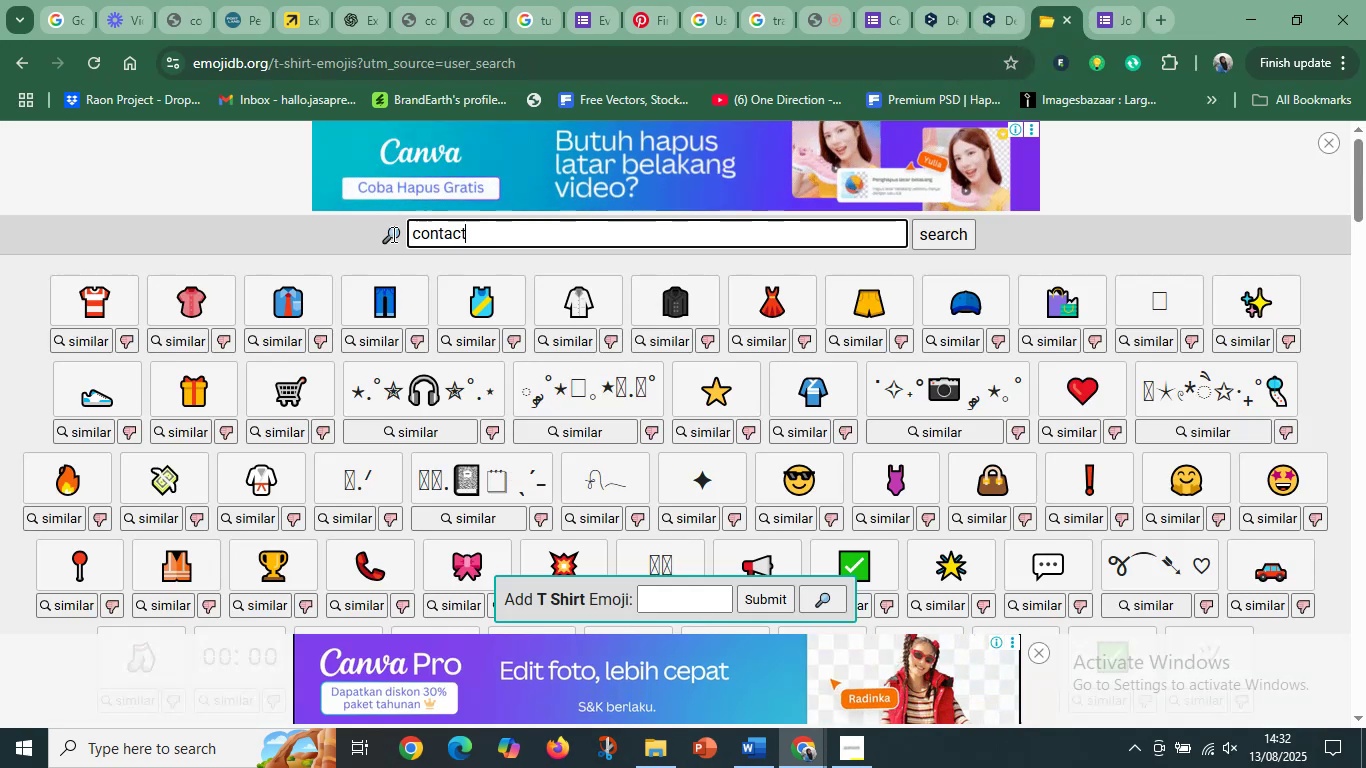 
hold_key(key=A, duration=0.31)
 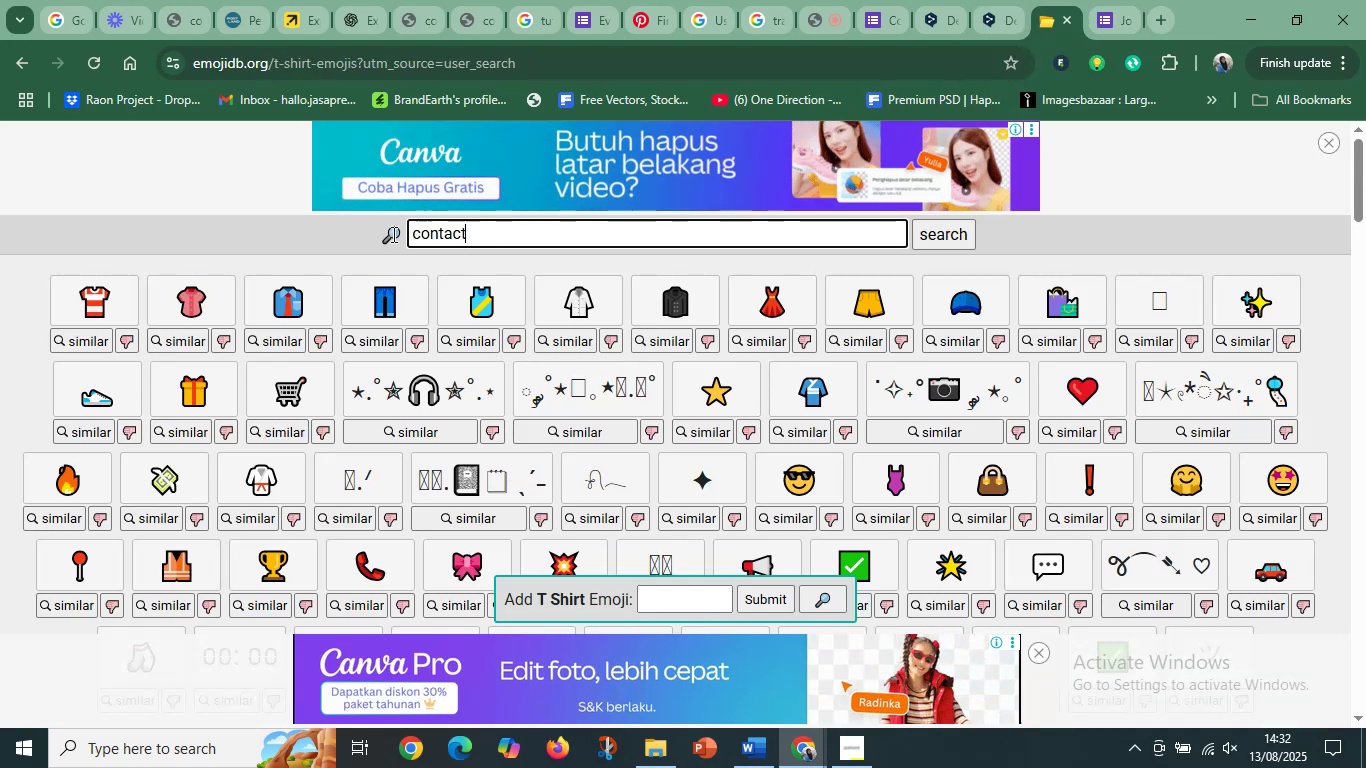 
key(Enter)
 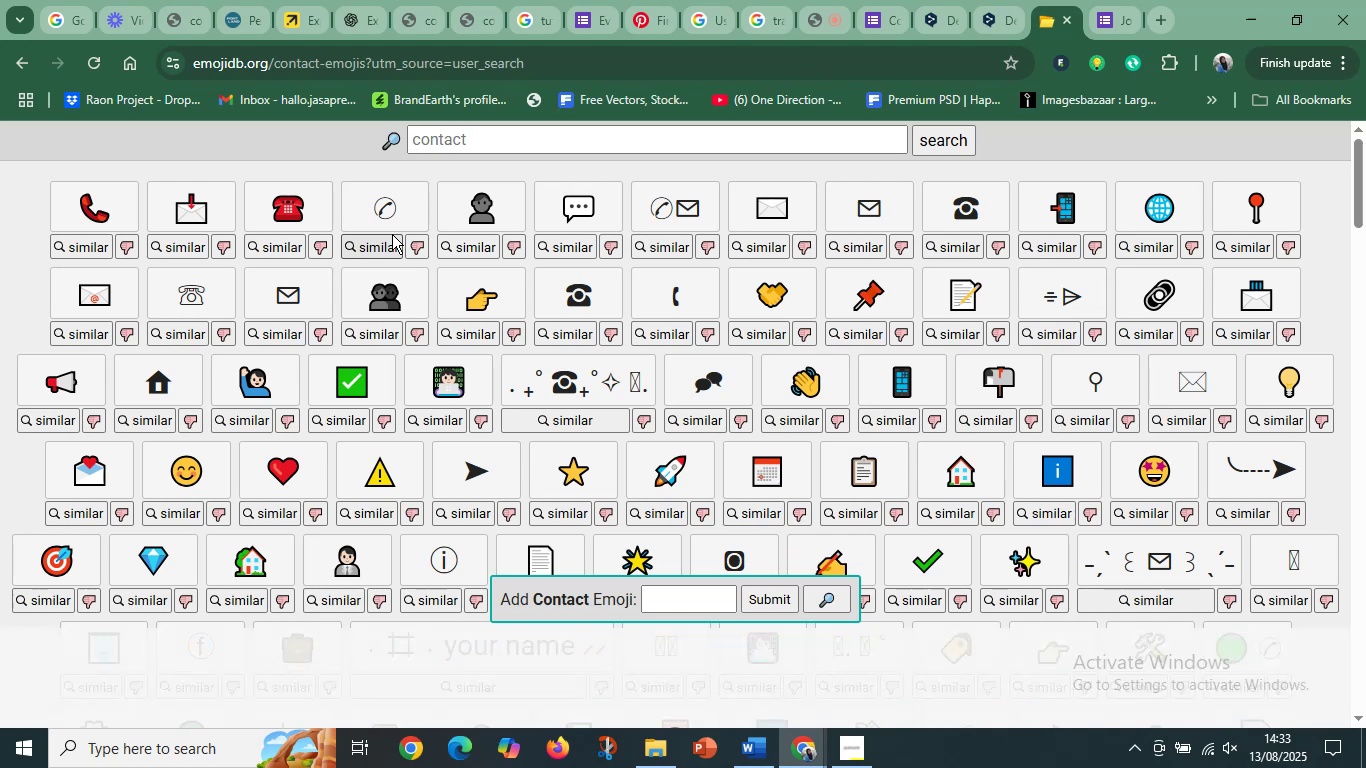 
wait(7.57)
 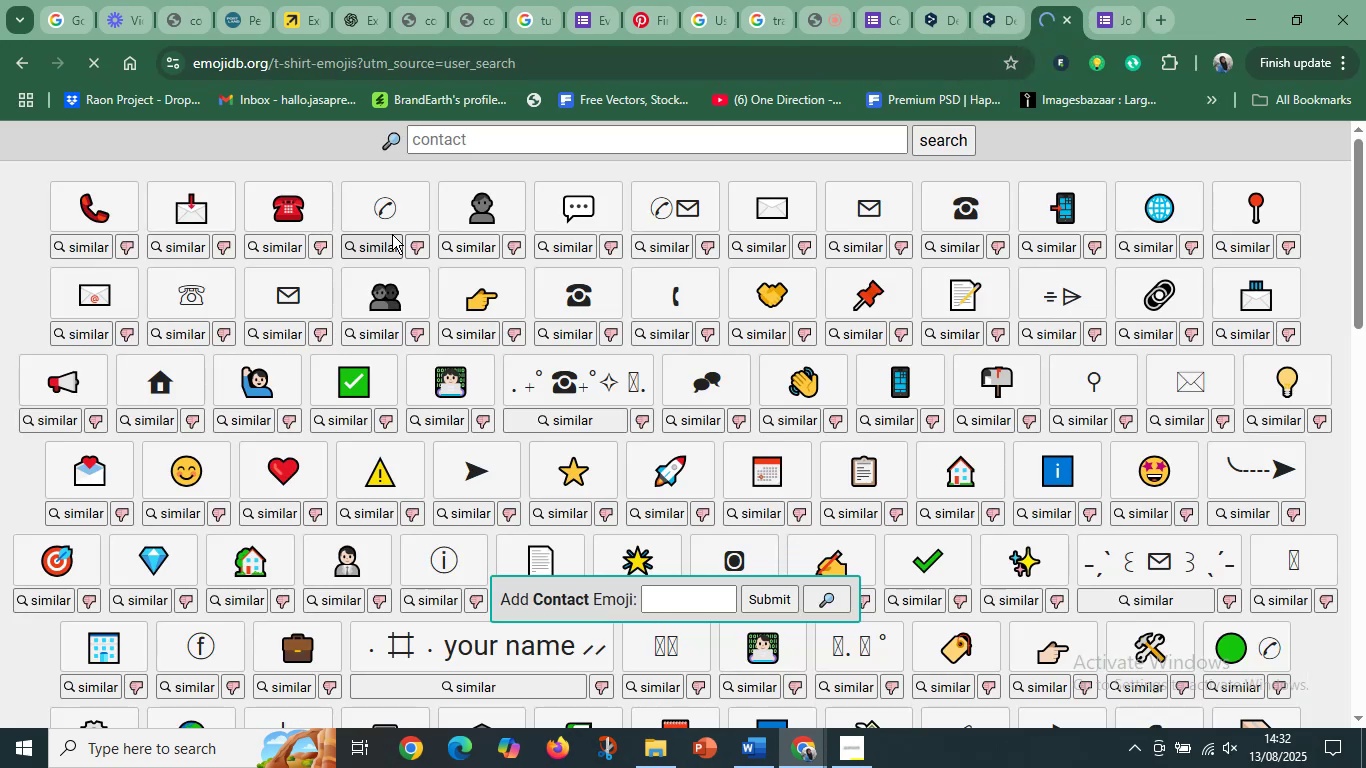 
left_click([97, 294])
 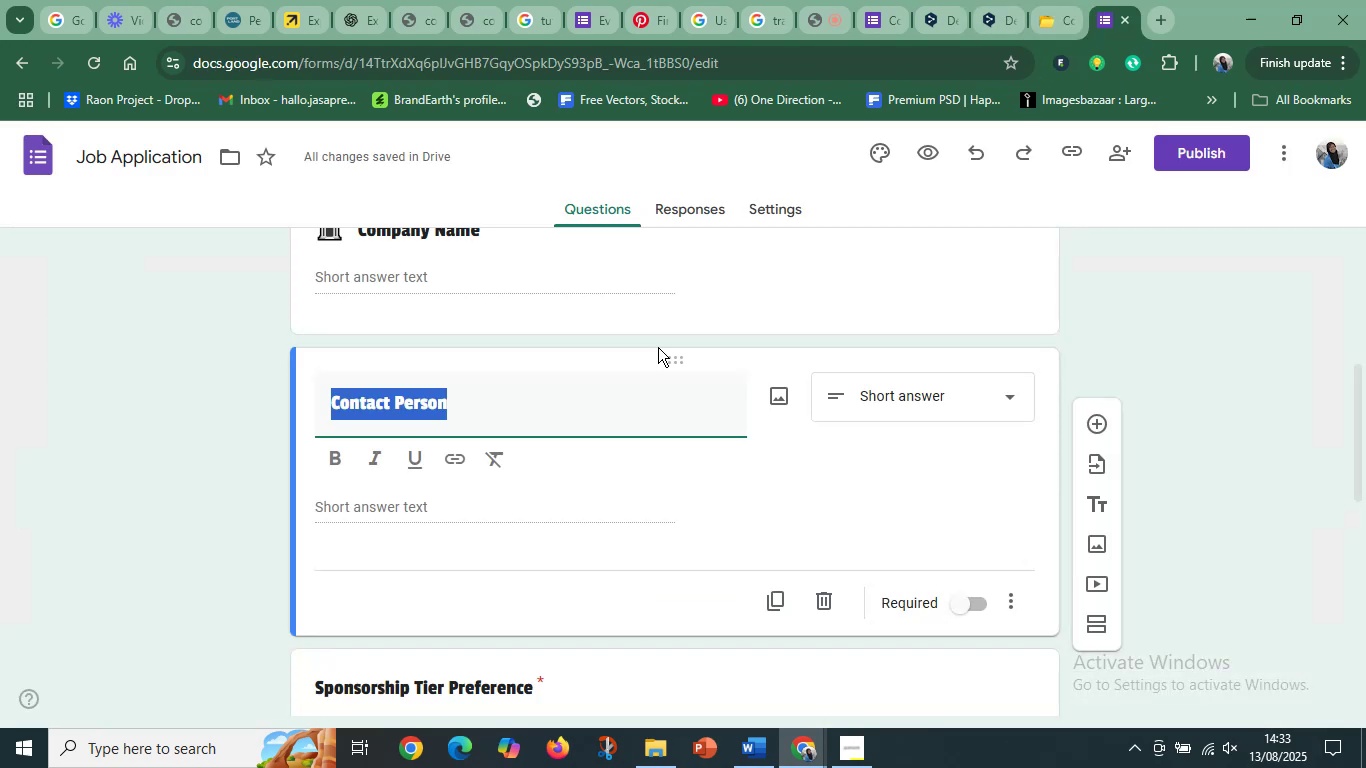 
left_click([338, 397])
 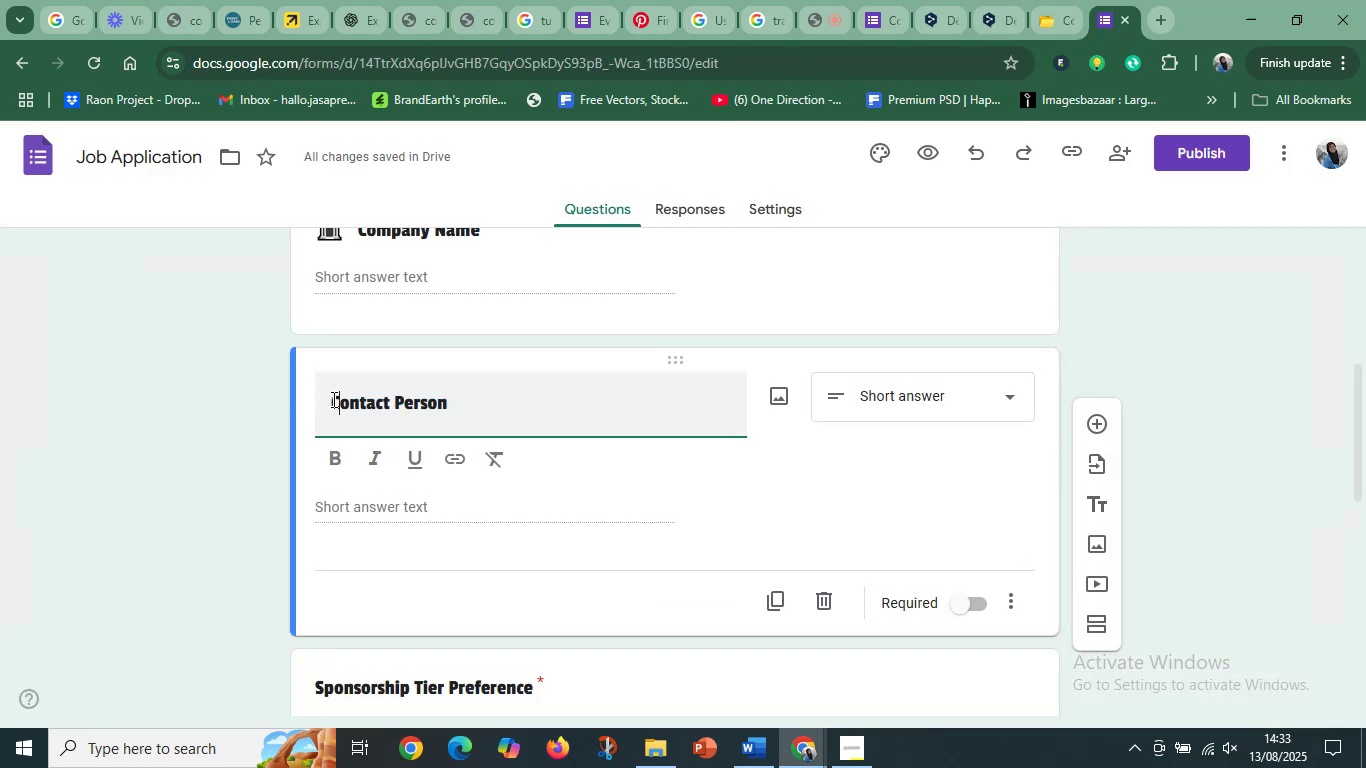 
left_click([331, 400])
 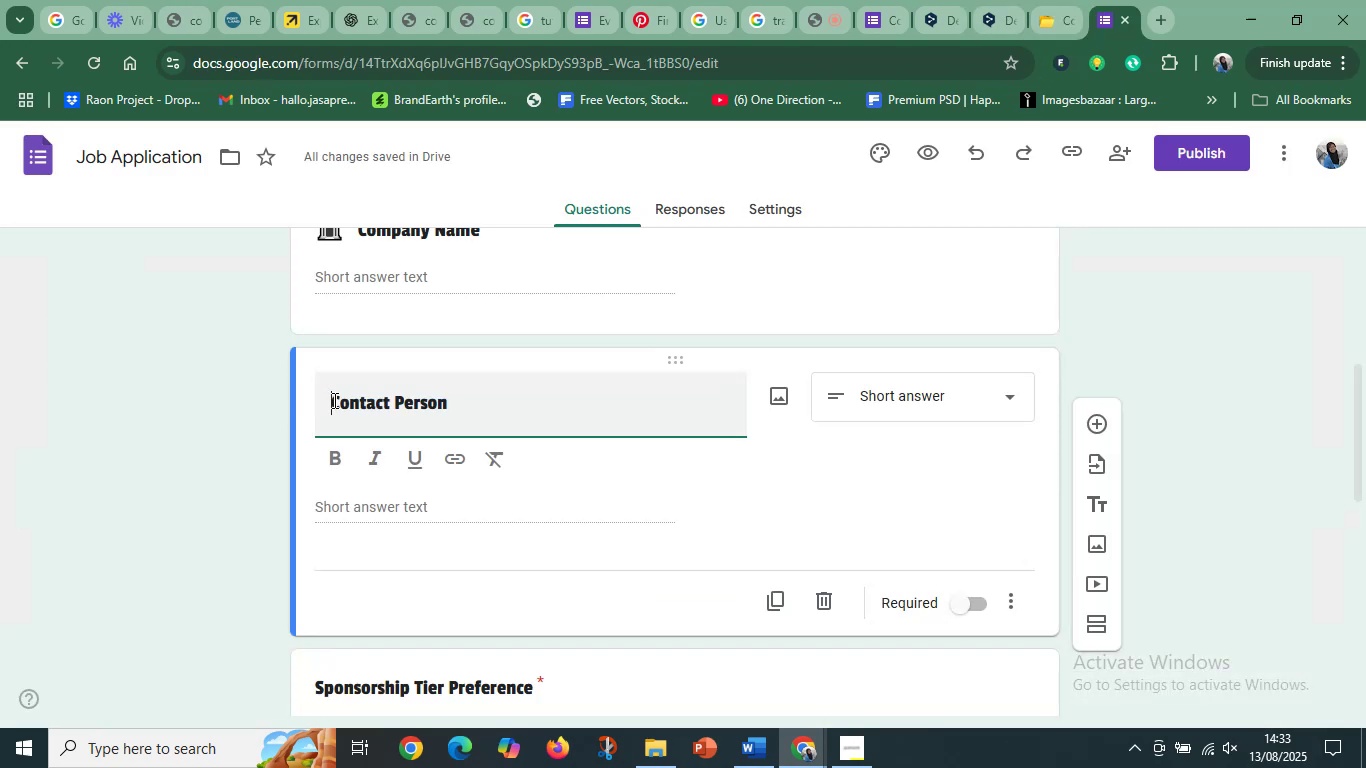 
key(Control+V)
 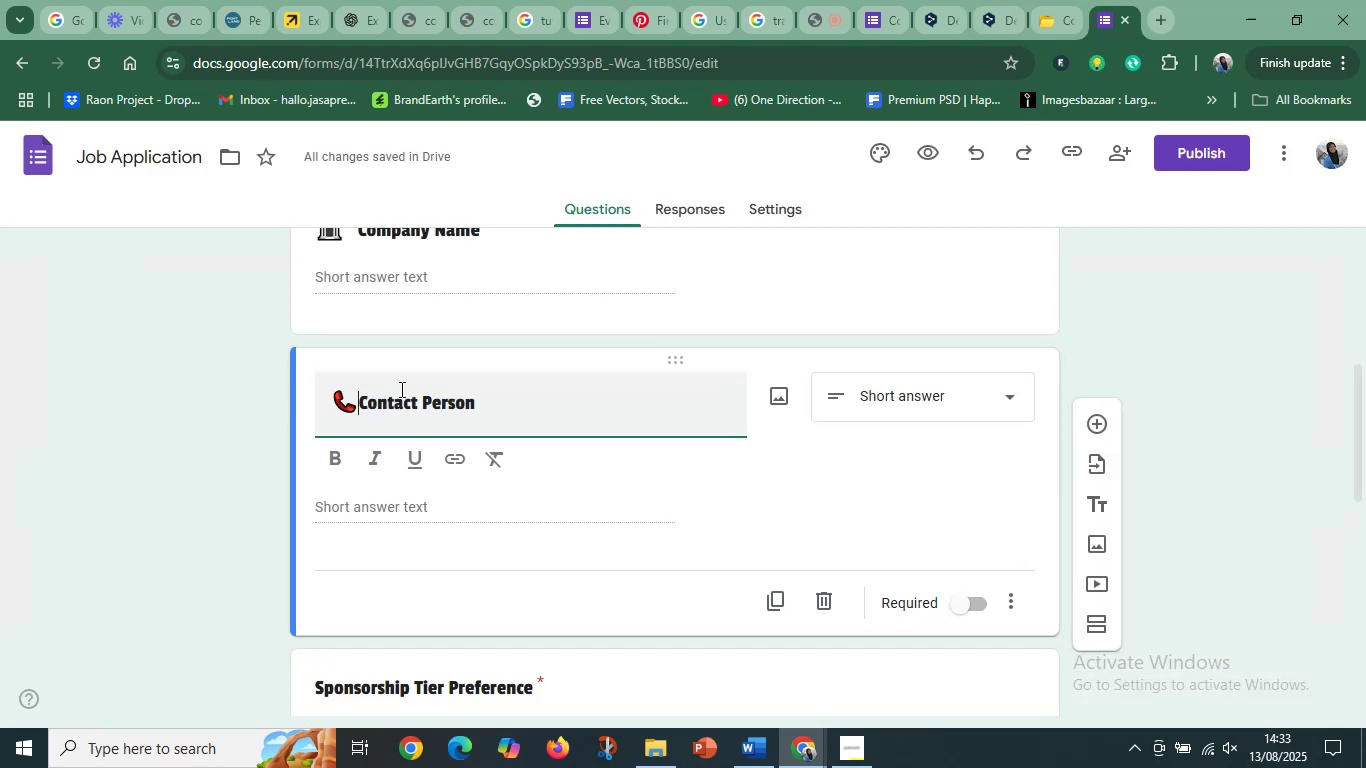 
key(Space)
 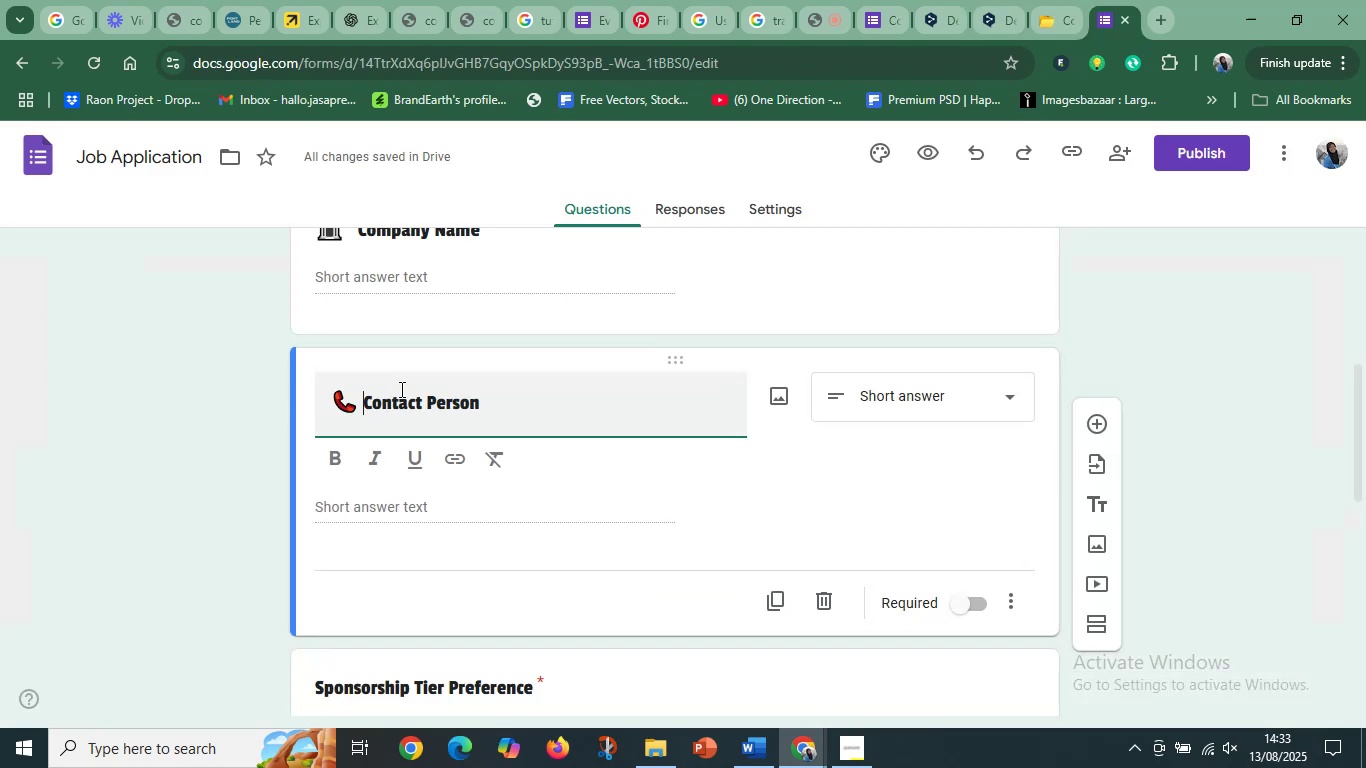 
key(Space)
 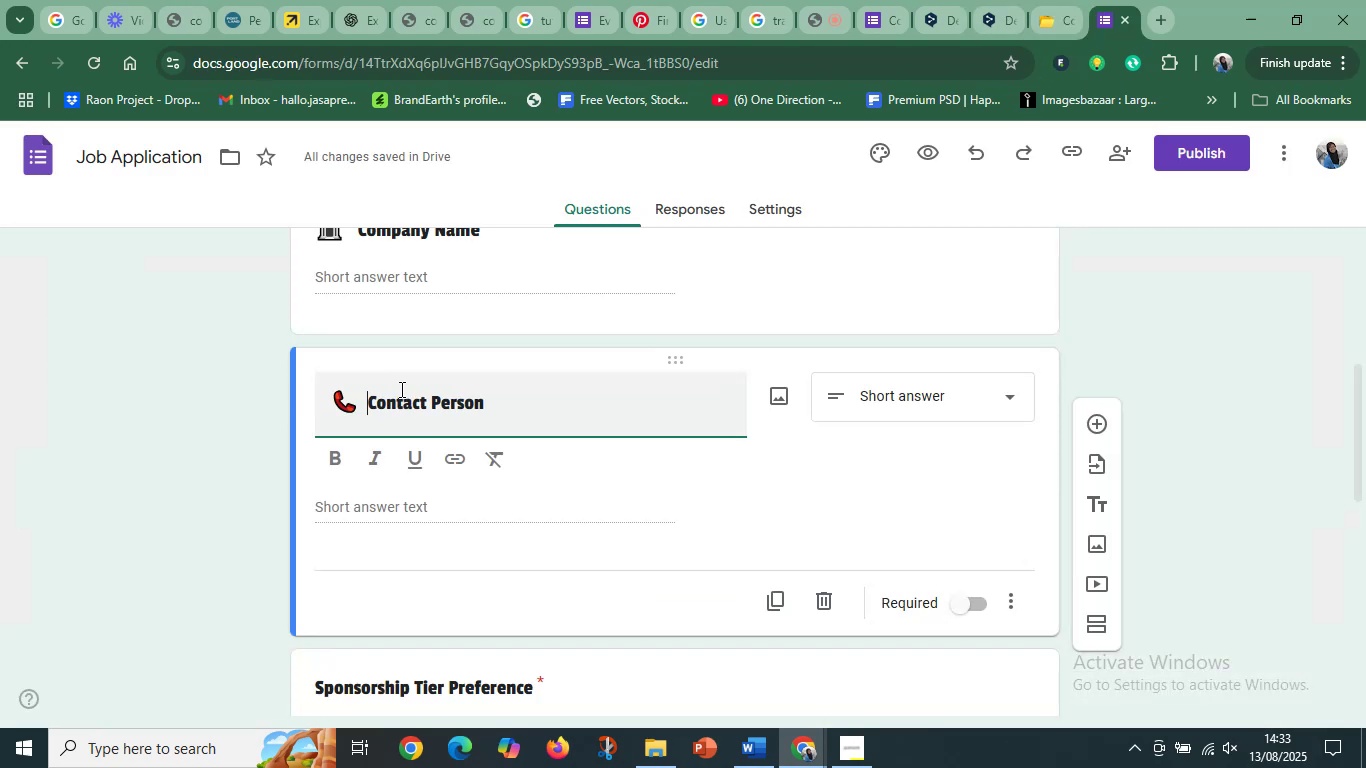 
key(Space)
 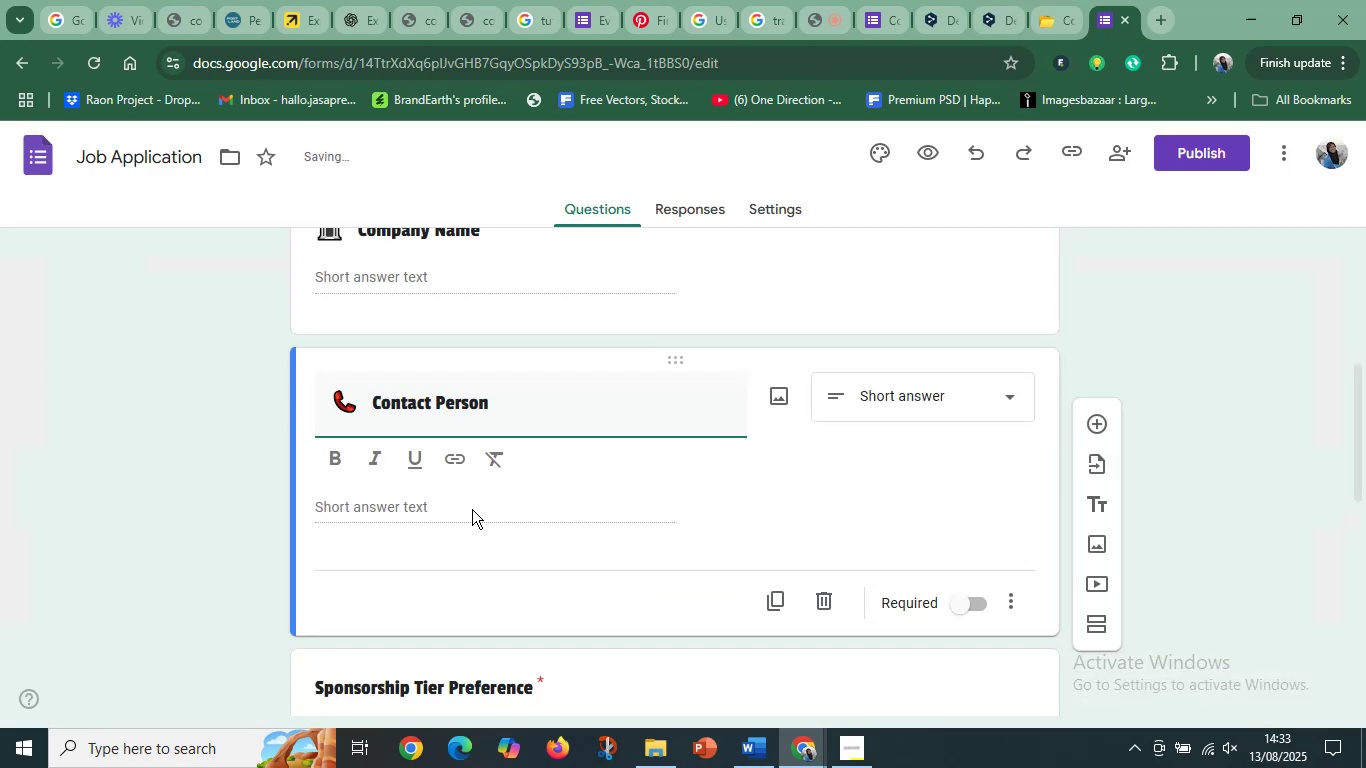 
left_click([507, 542])
 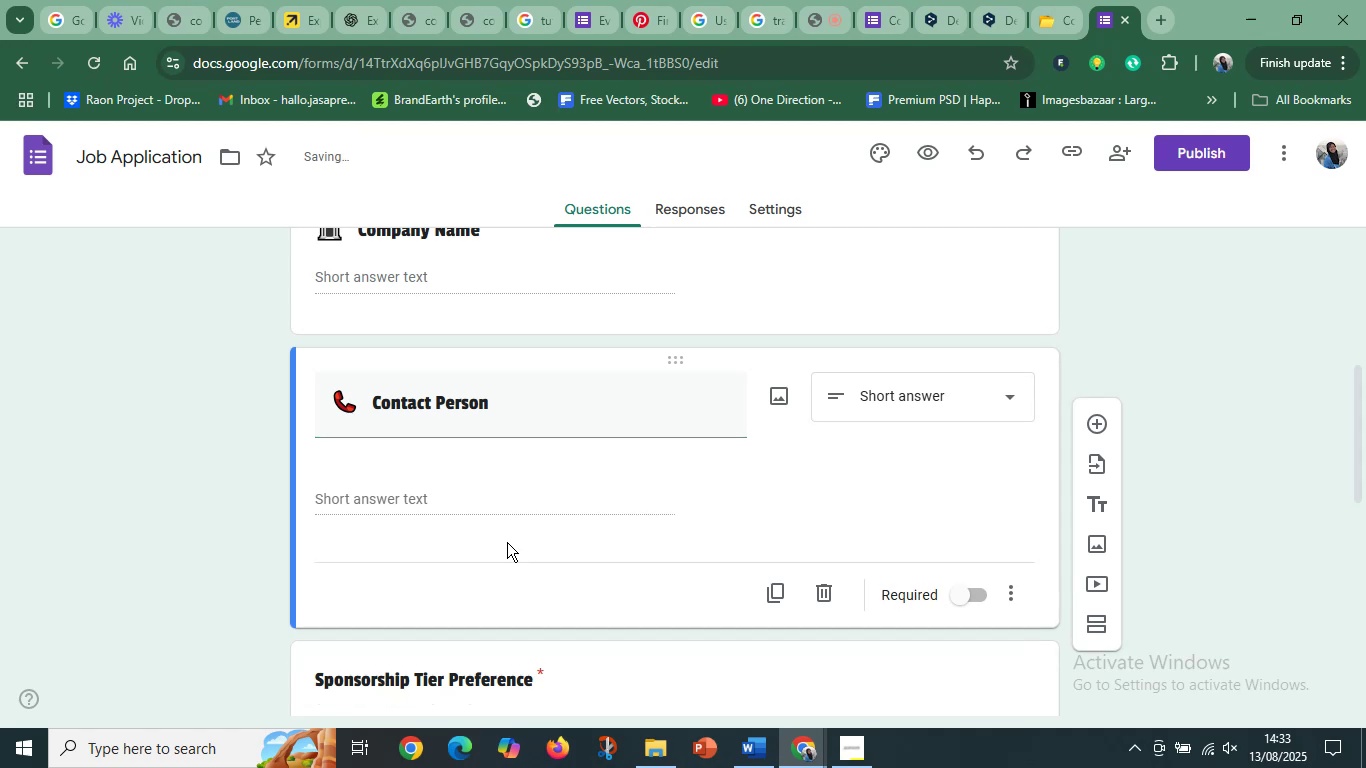 
scroll: coordinate [507, 542], scroll_direction: down, amount: 1.0
 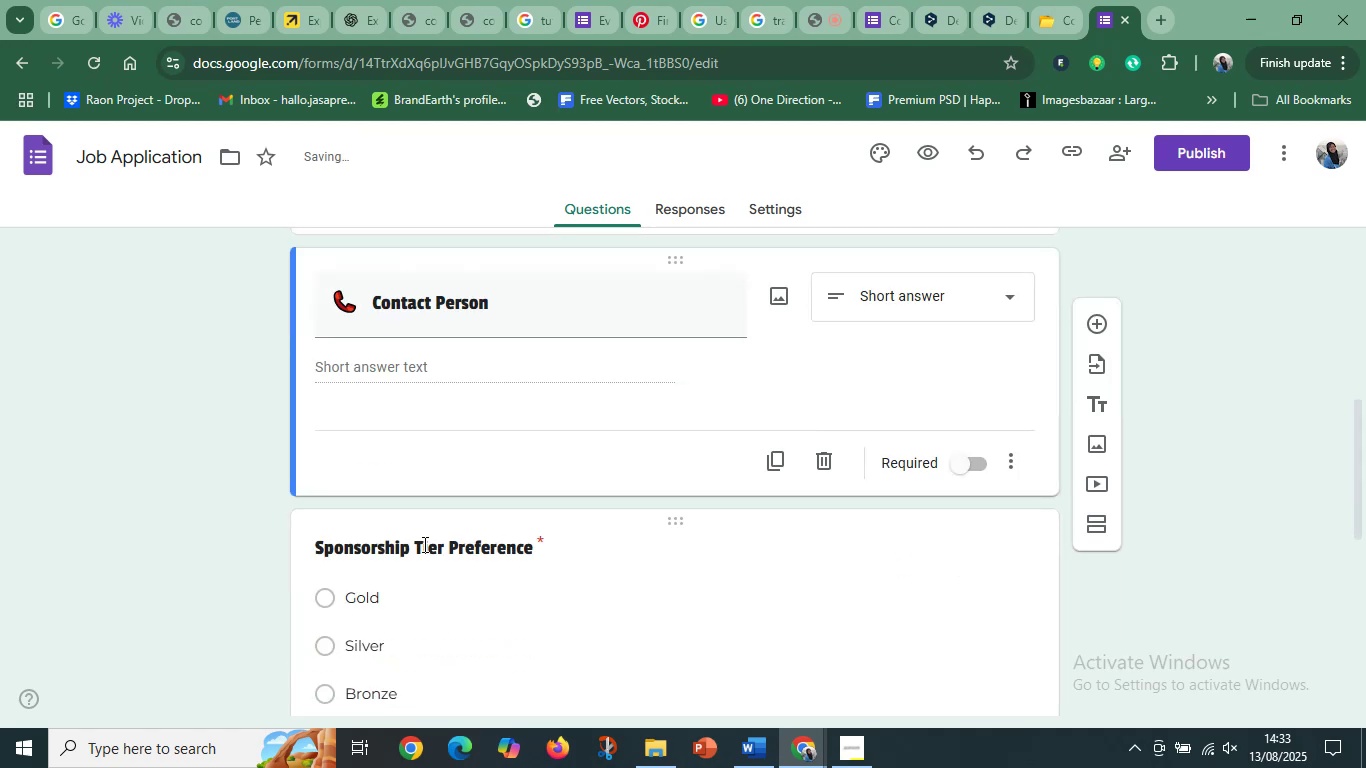 
left_click_drag(start_coordinate=[410, 548], to_coordinate=[302, 548])
 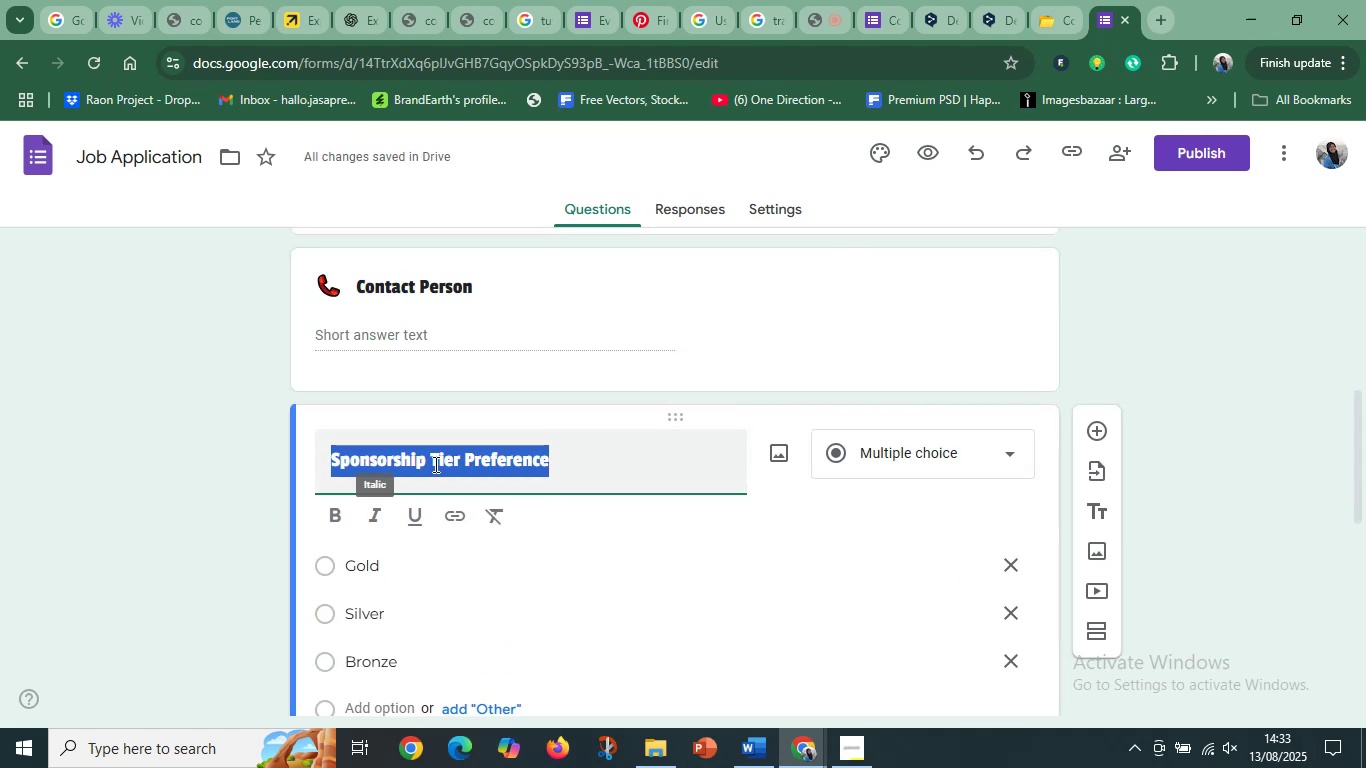 
left_click([434, 464])
 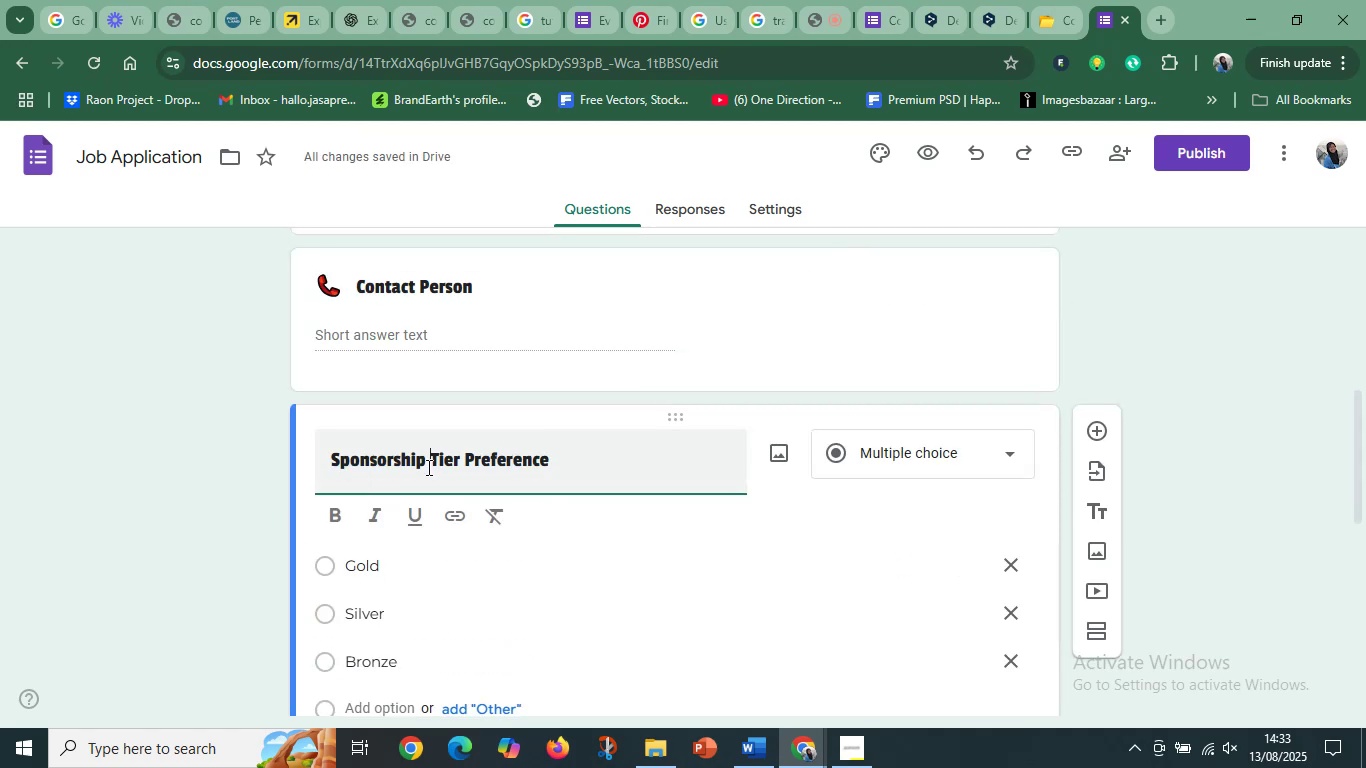 
left_click_drag(start_coordinate=[427, 461], to_coordinate=[332, 459])
 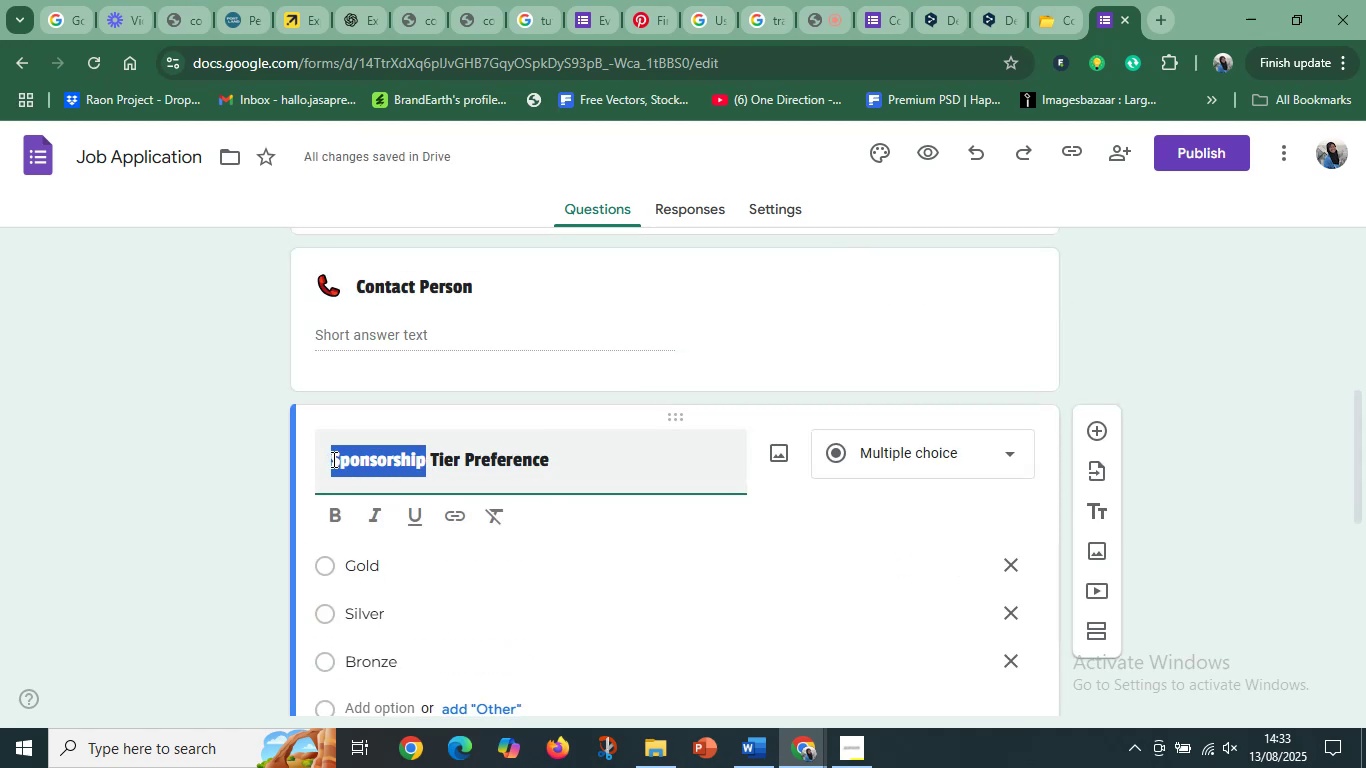 
key(Control+C)
 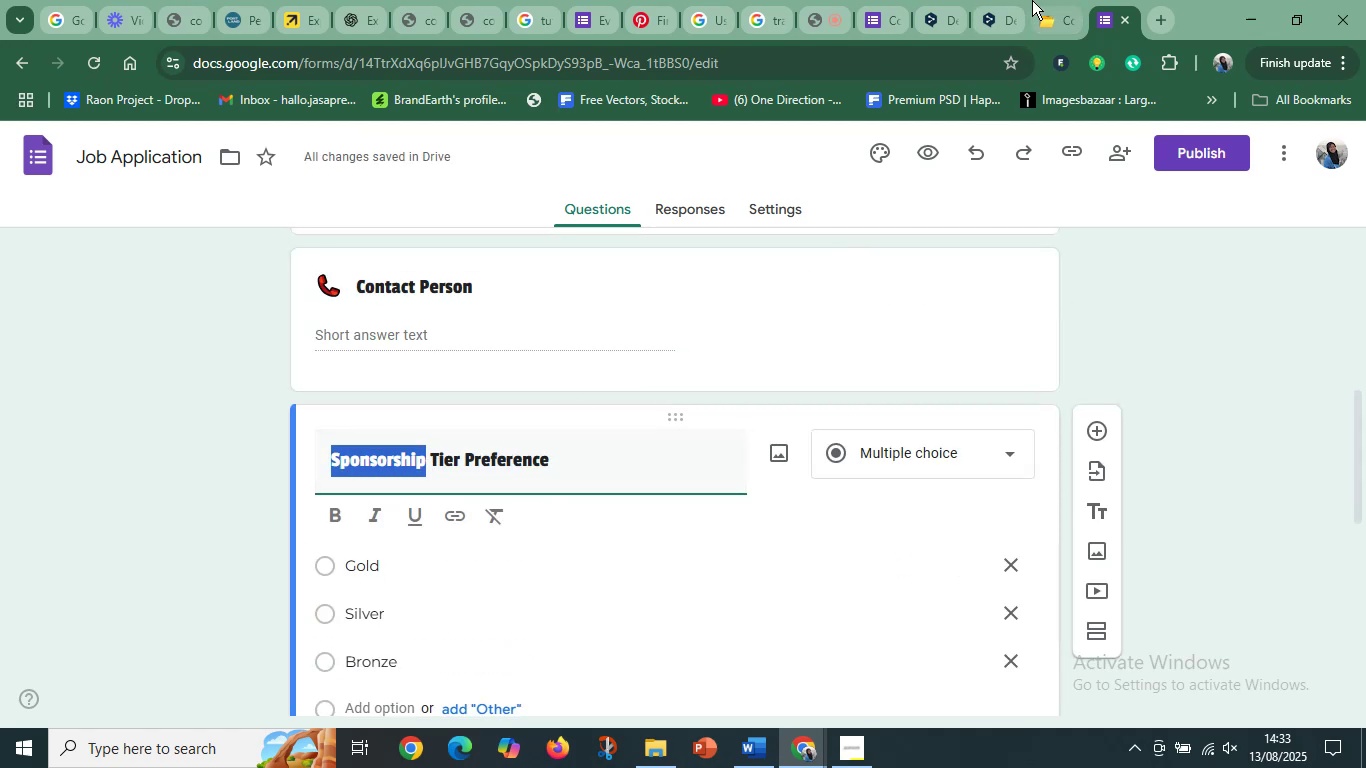 
left_click([1041, 0])
 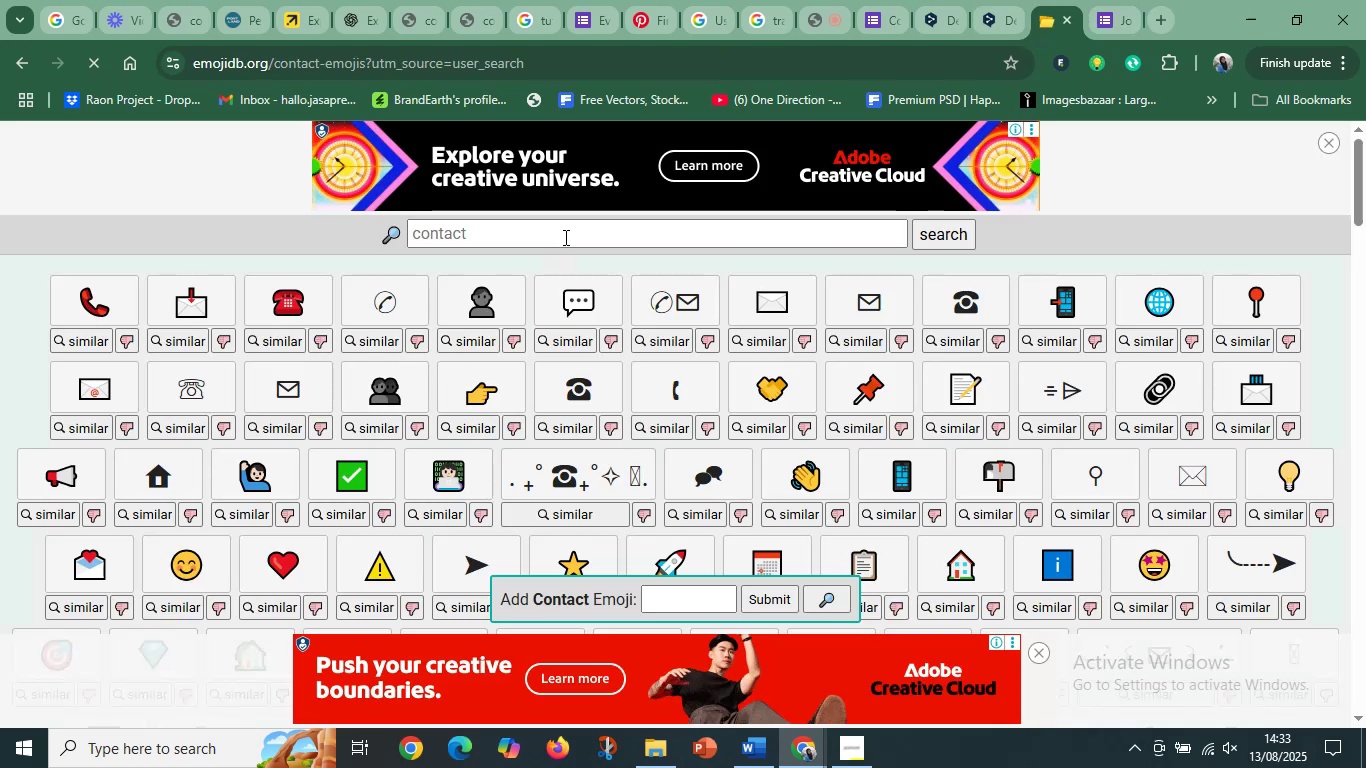 
left_click([455, 239])
 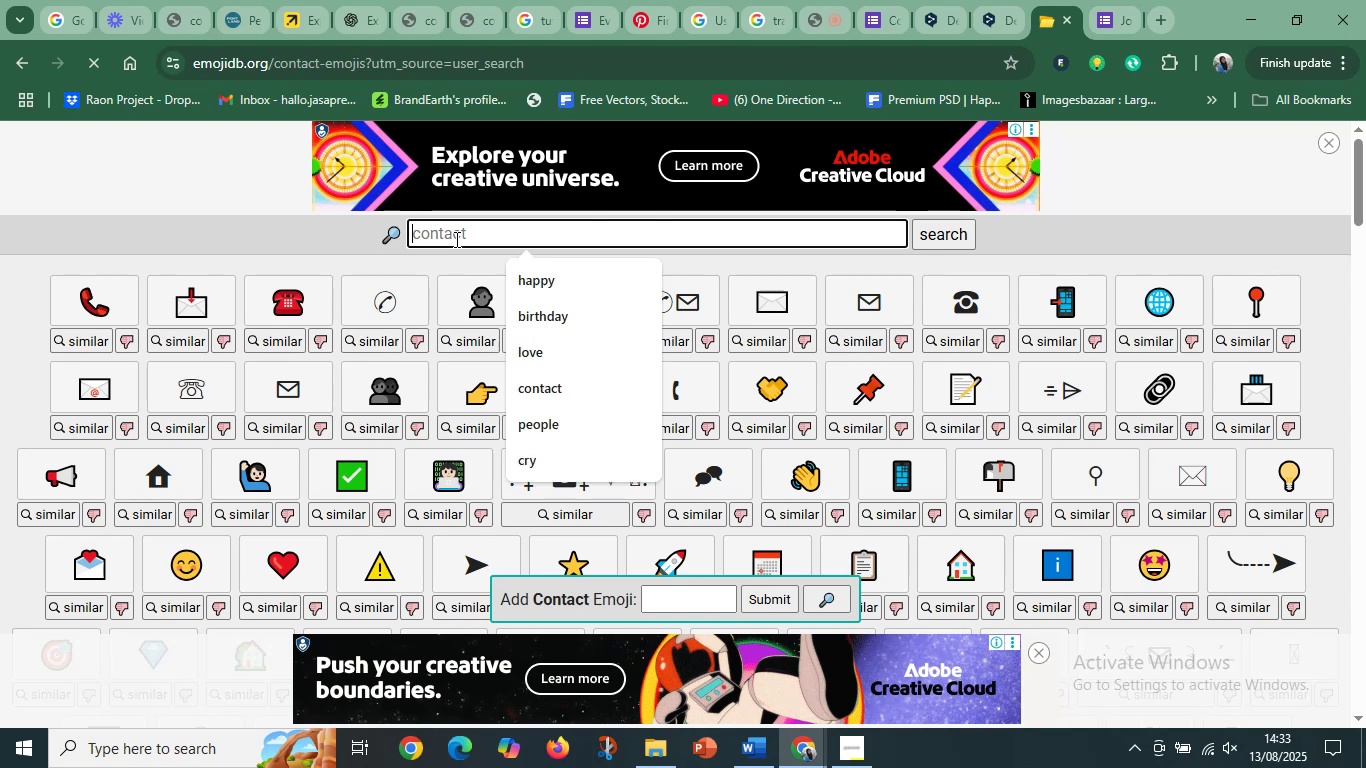 
key(Control+V)
 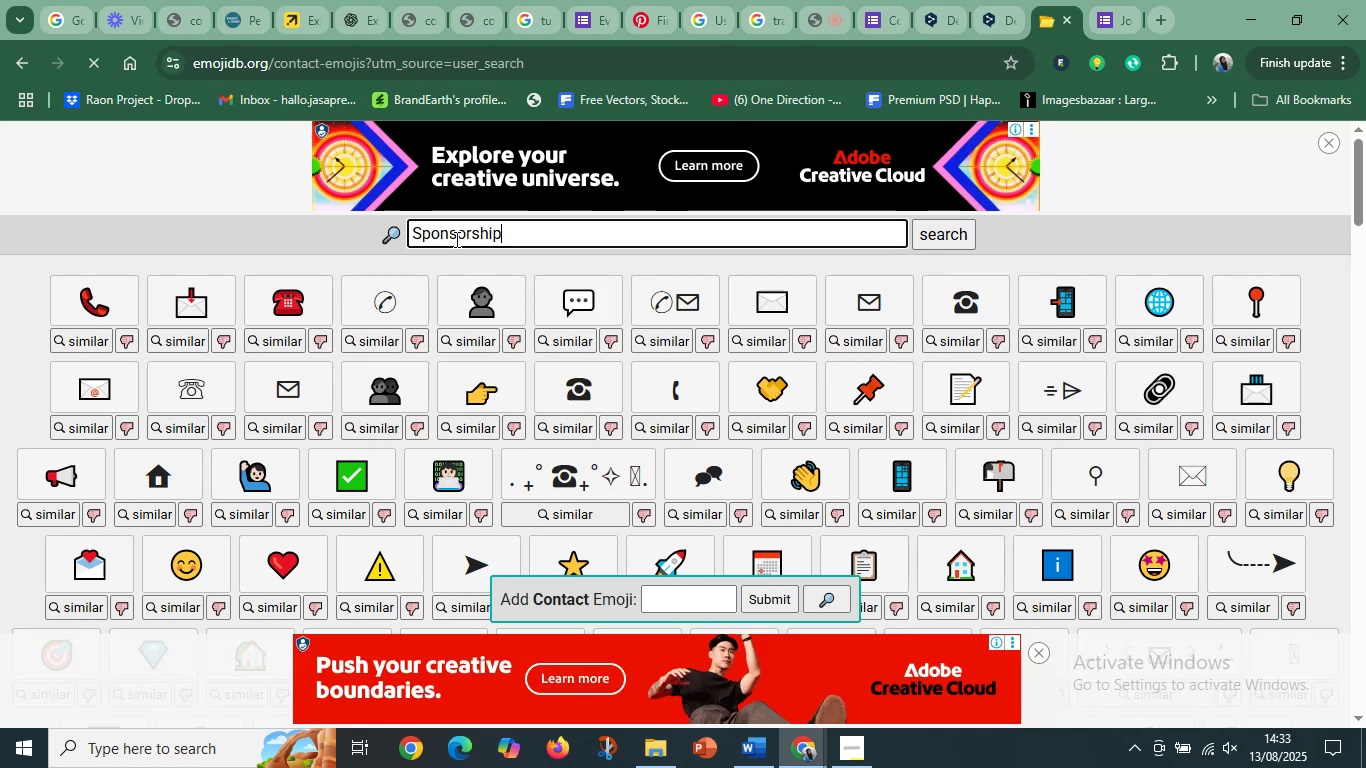 
key(Enter)
 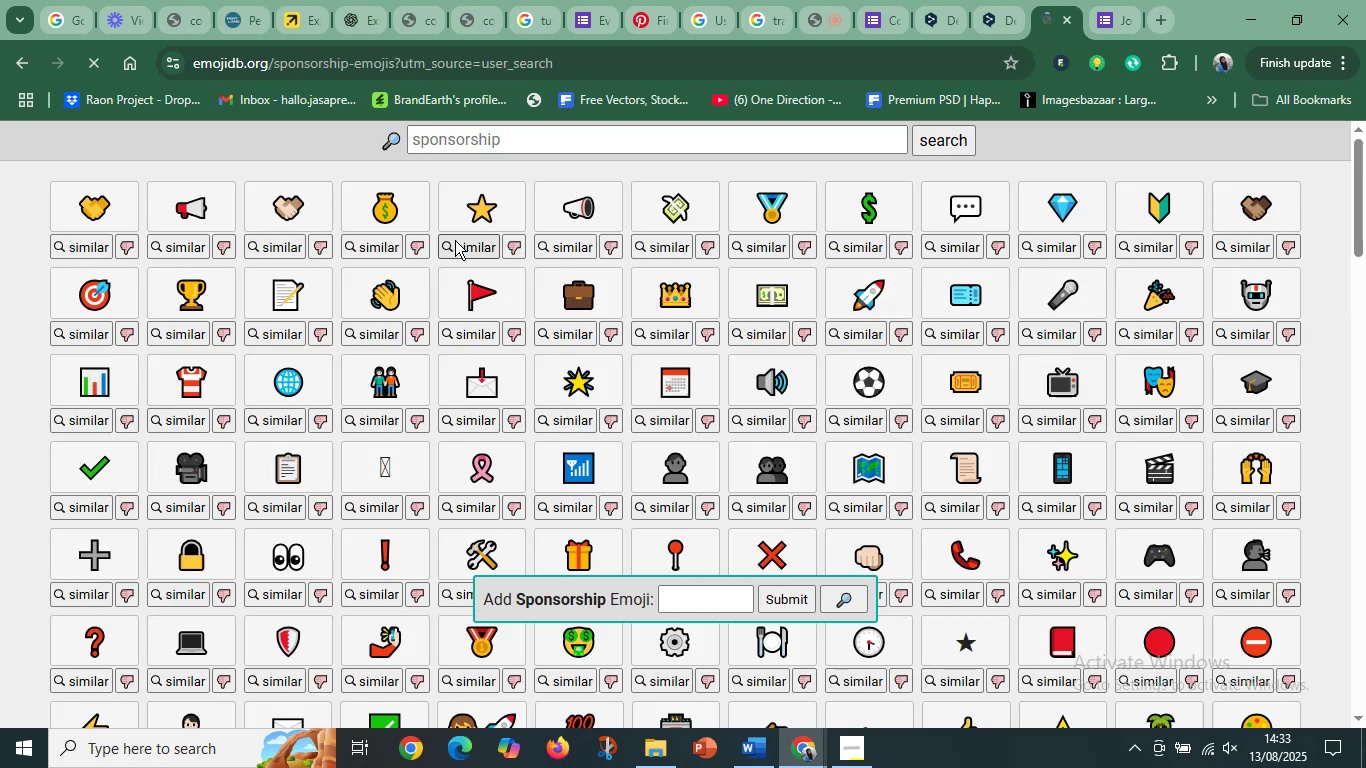 
scroll: coordinate [94, 210], scroll_direction: up, amount: 2.0
 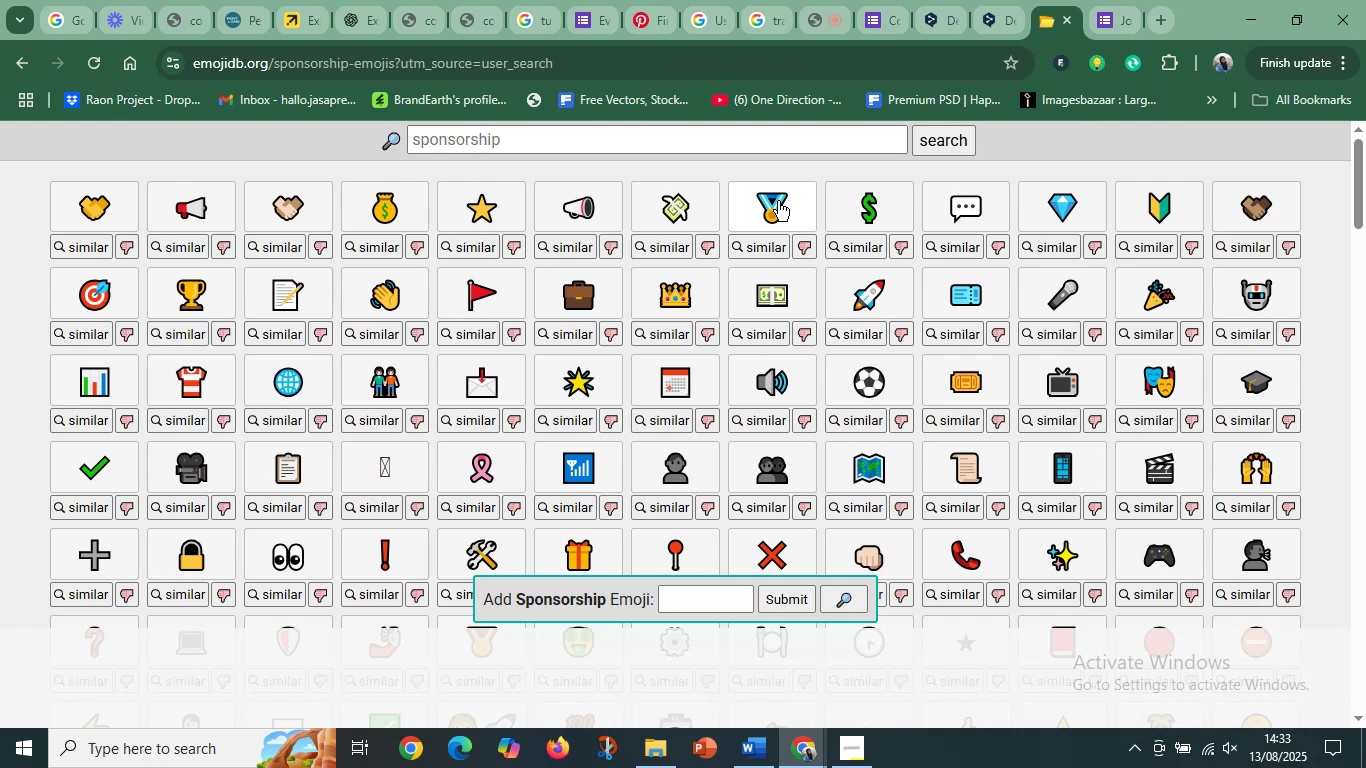 
wait(10.53)
 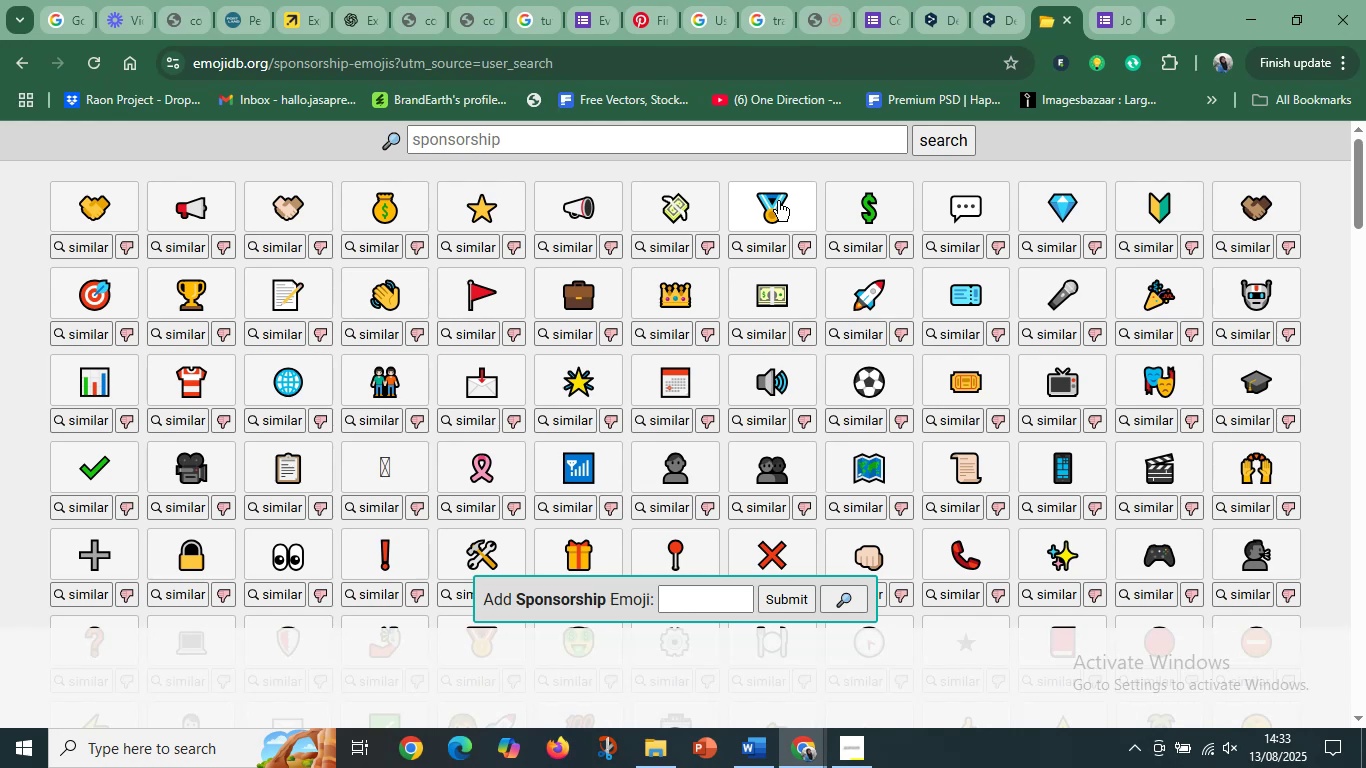 
left_click([102, 206])
 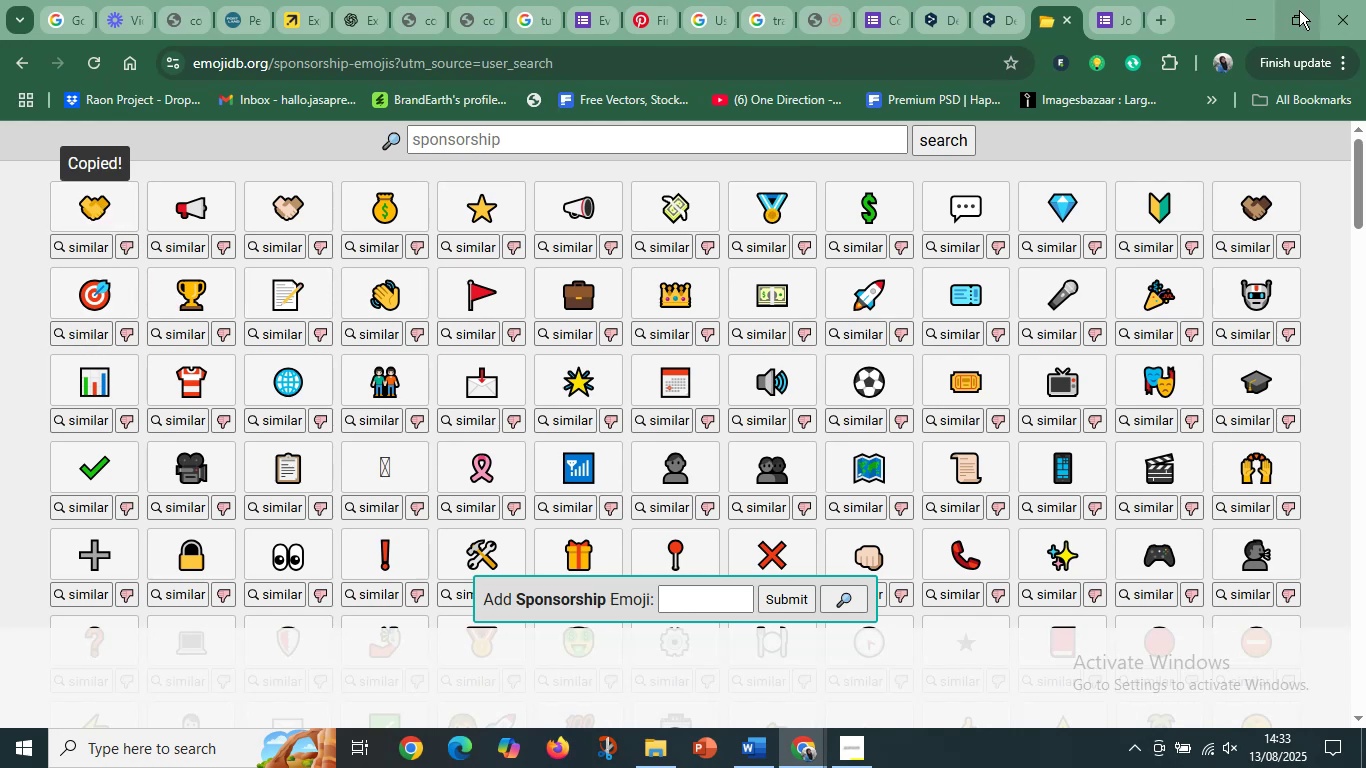 
left_click([1254, 17])
 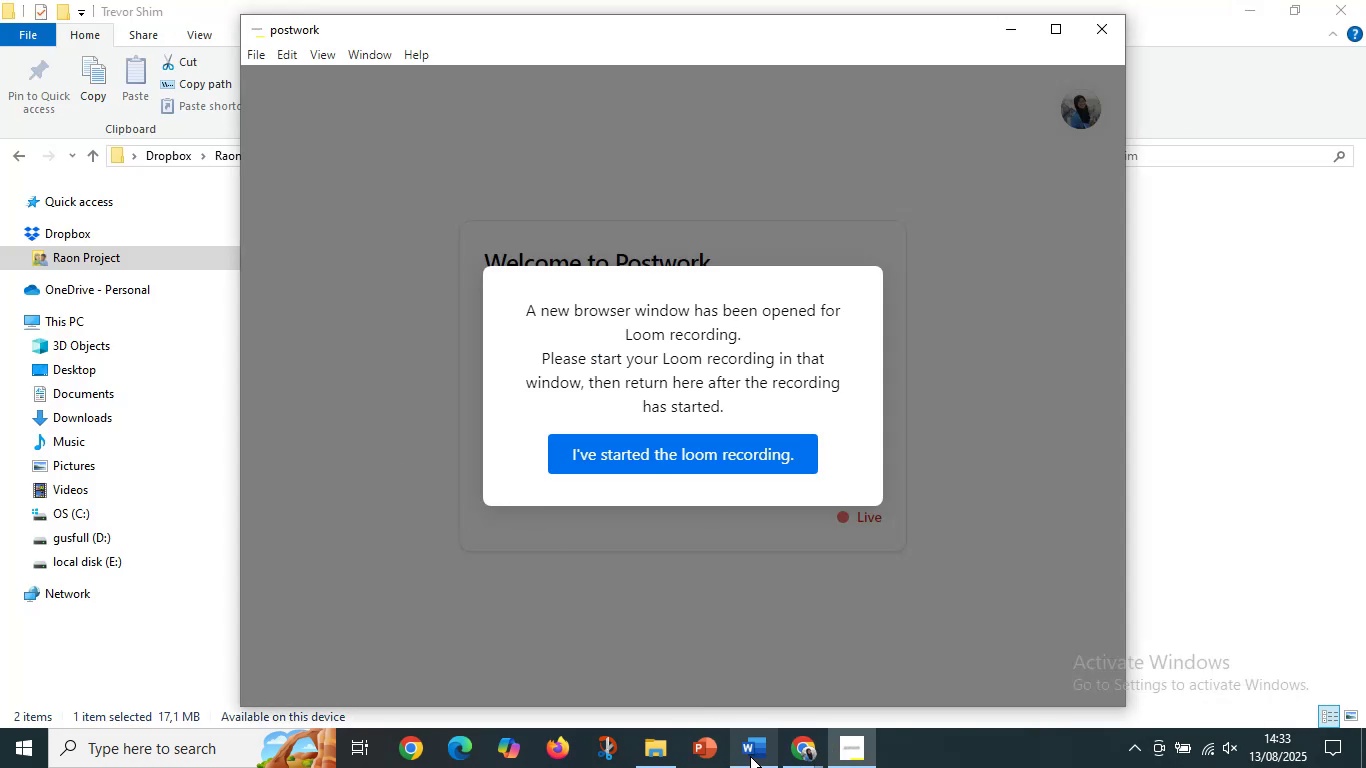 
left_click([800, 748])
 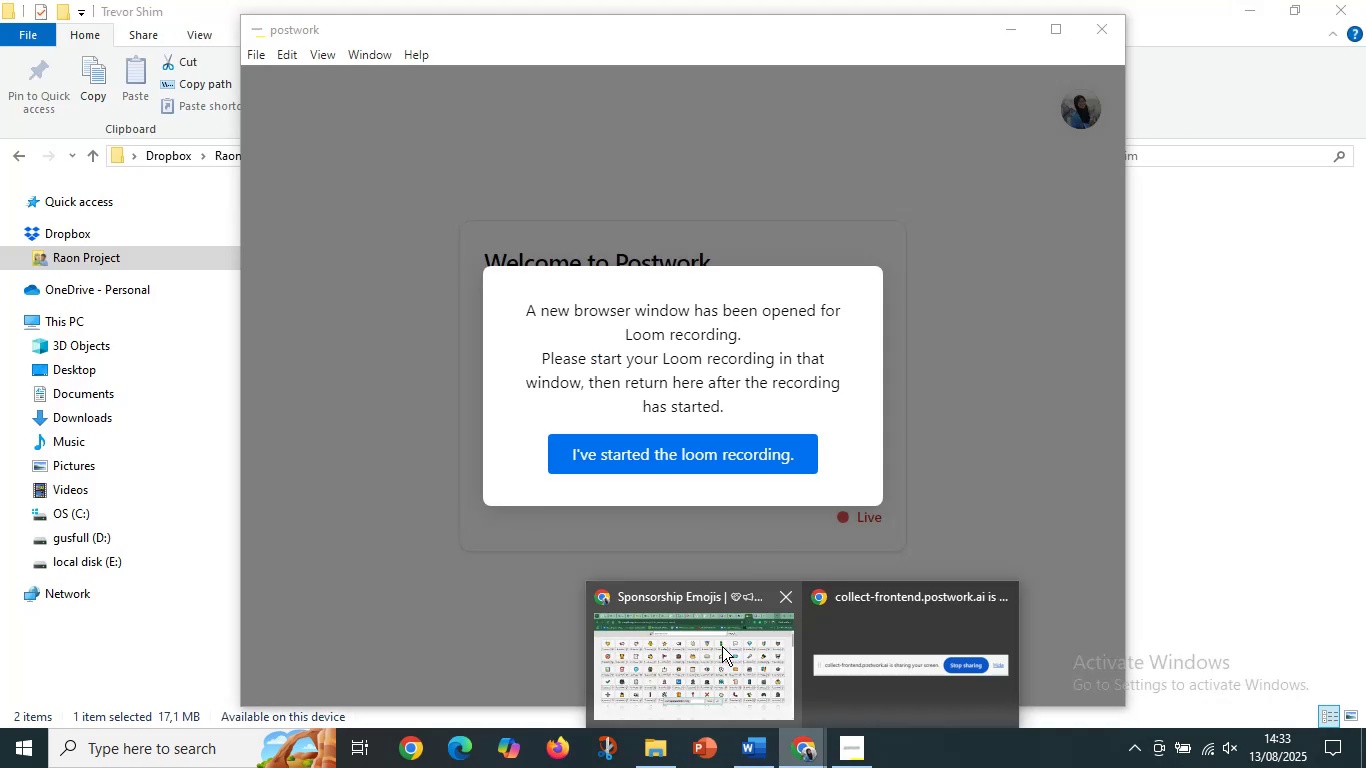 
left_click([723, 654])
 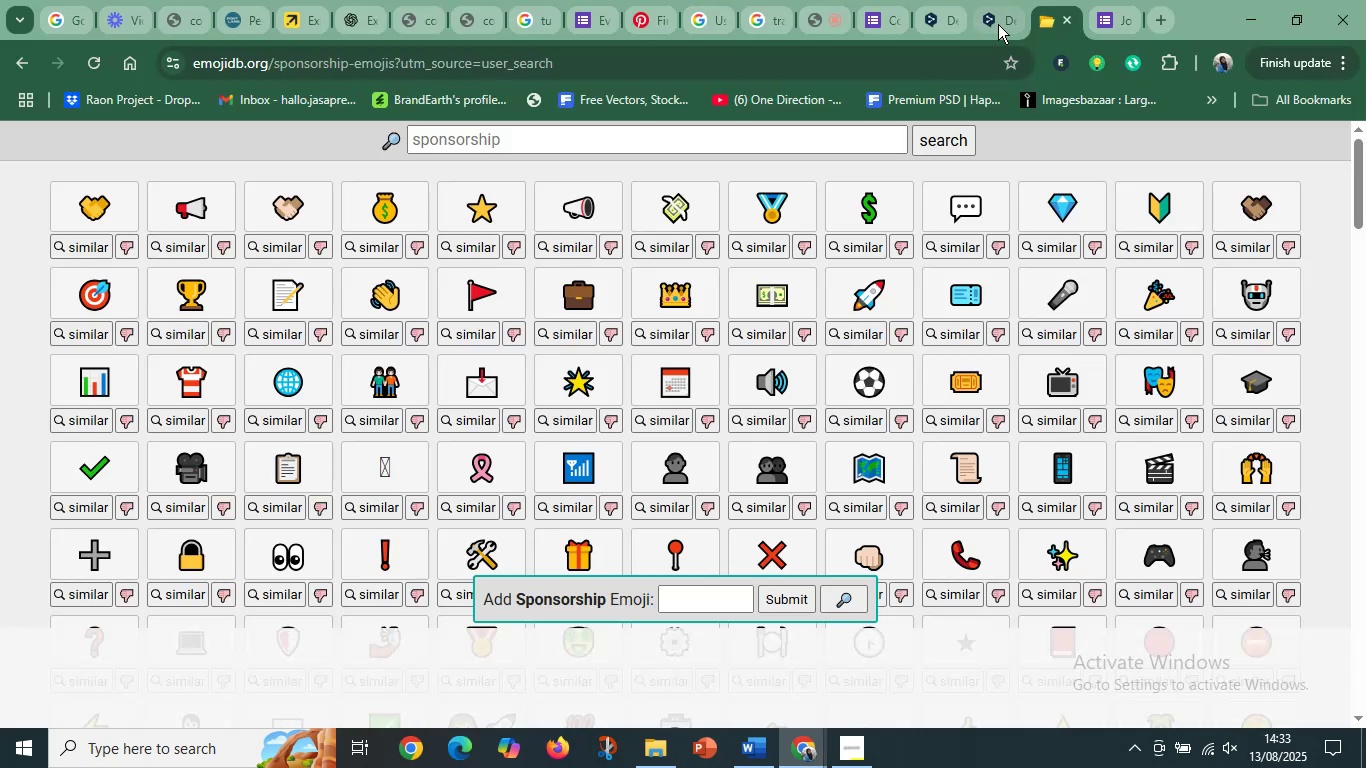 
left_click([990, 18])
 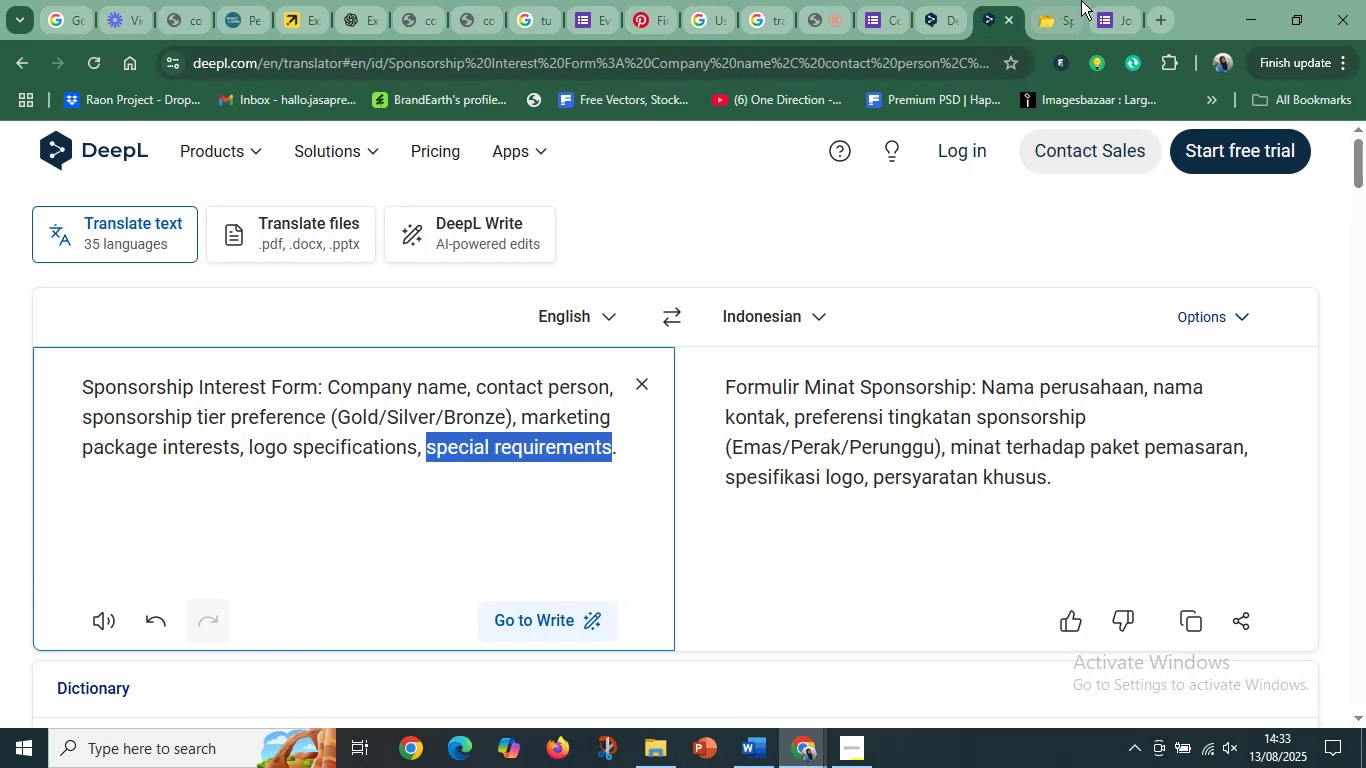 
left_click([1090, 0])
 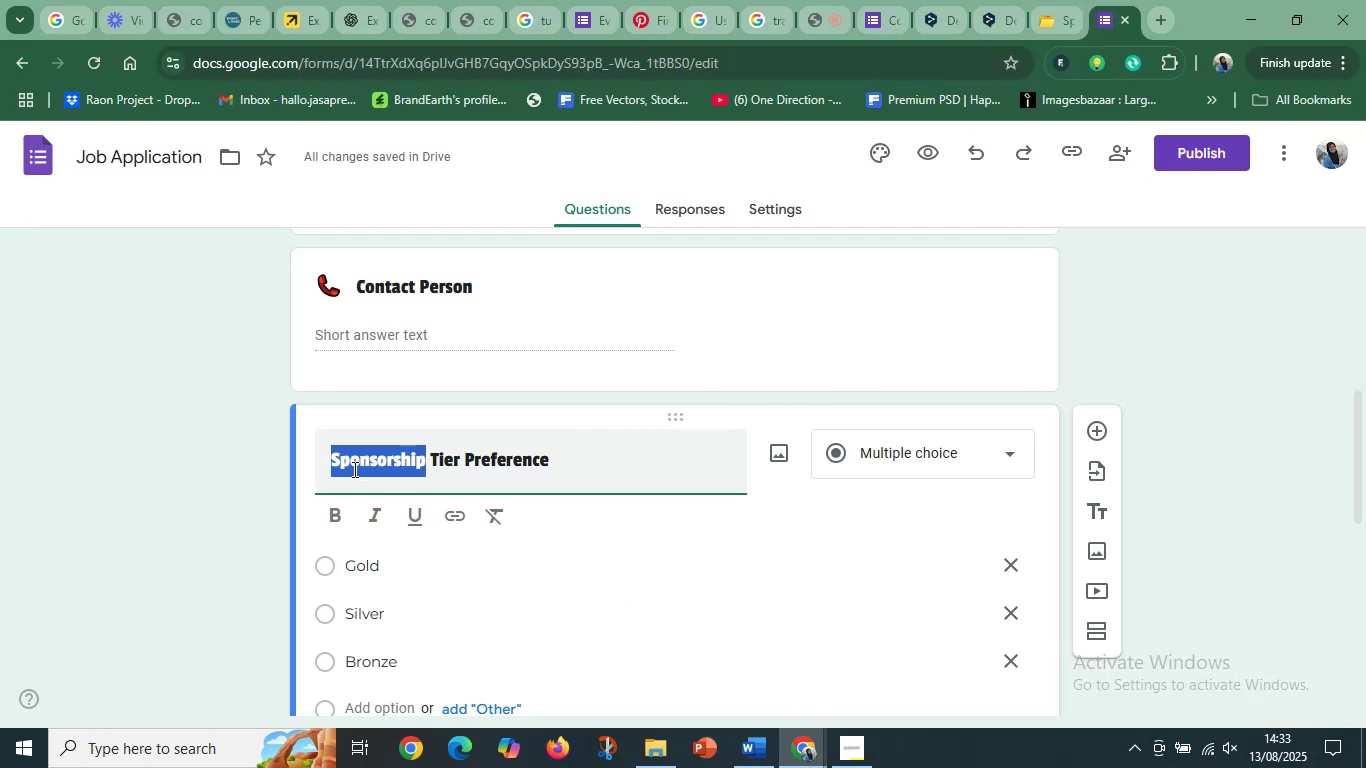 
left_click([330, 465])
 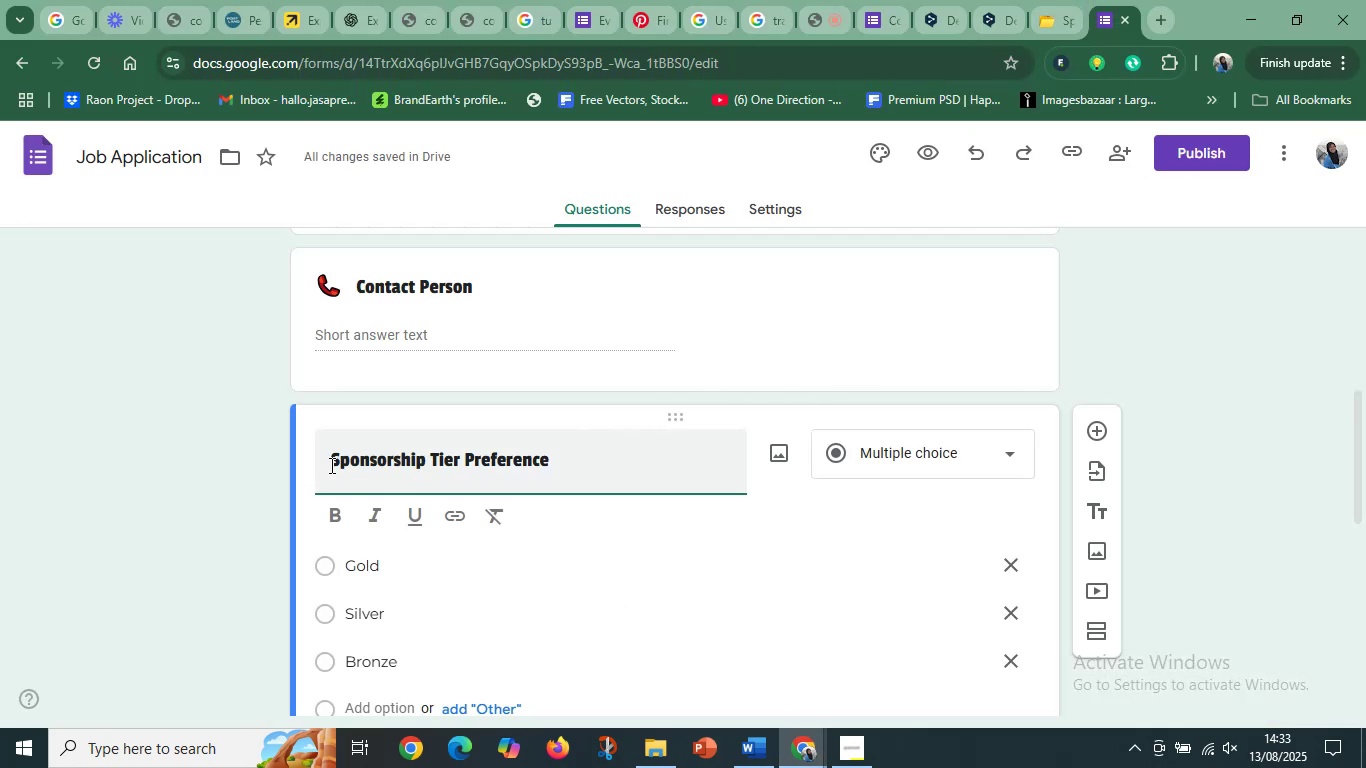 
key(Control+V)
 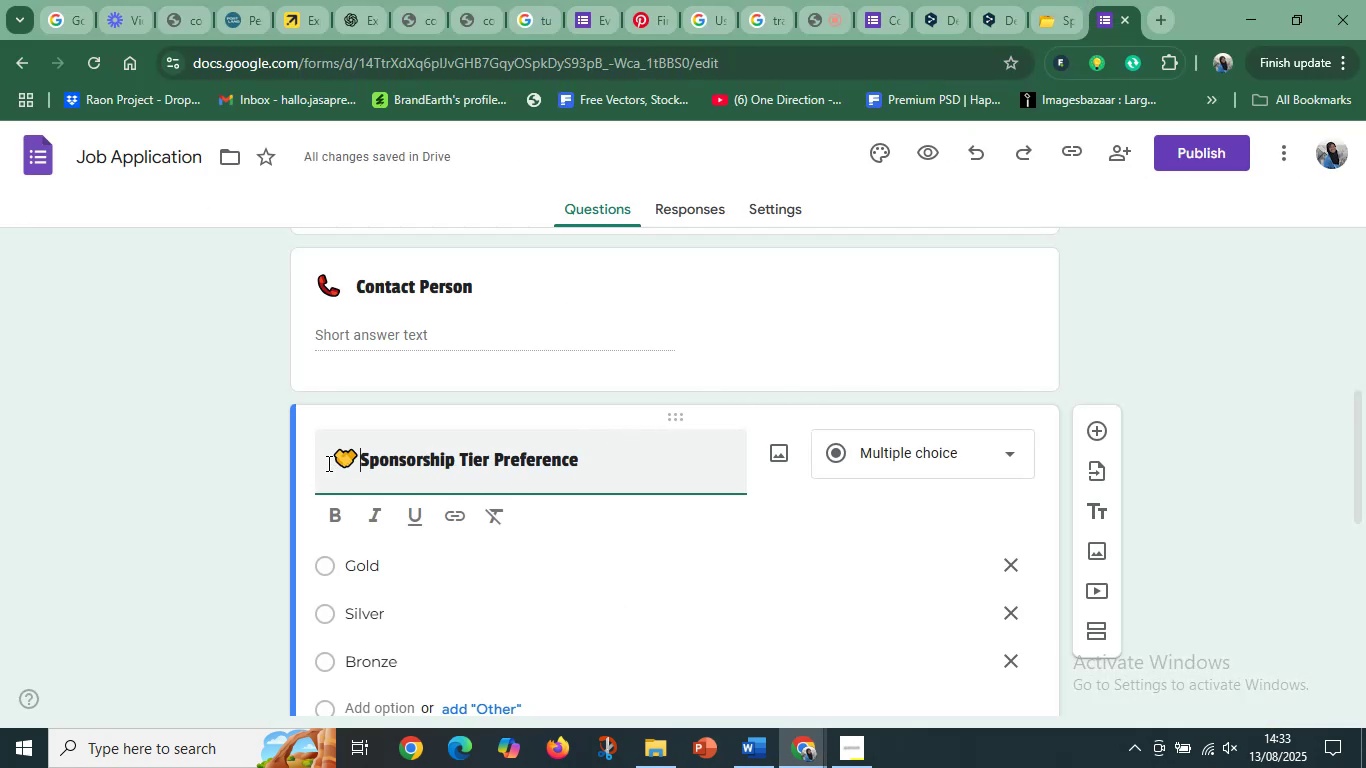 
key(Space)
 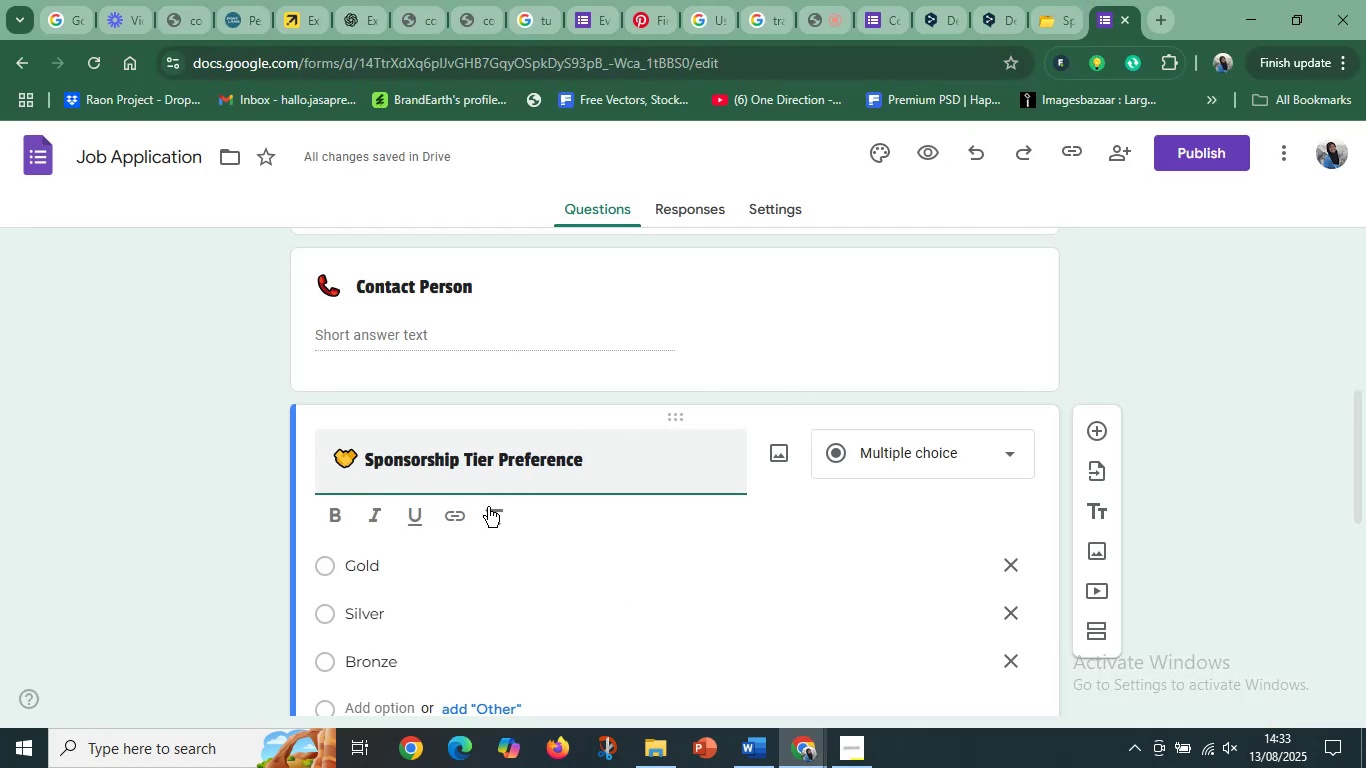 
scroll: coordinate [445, 517], scroll_direction: down, amount: 4.0
 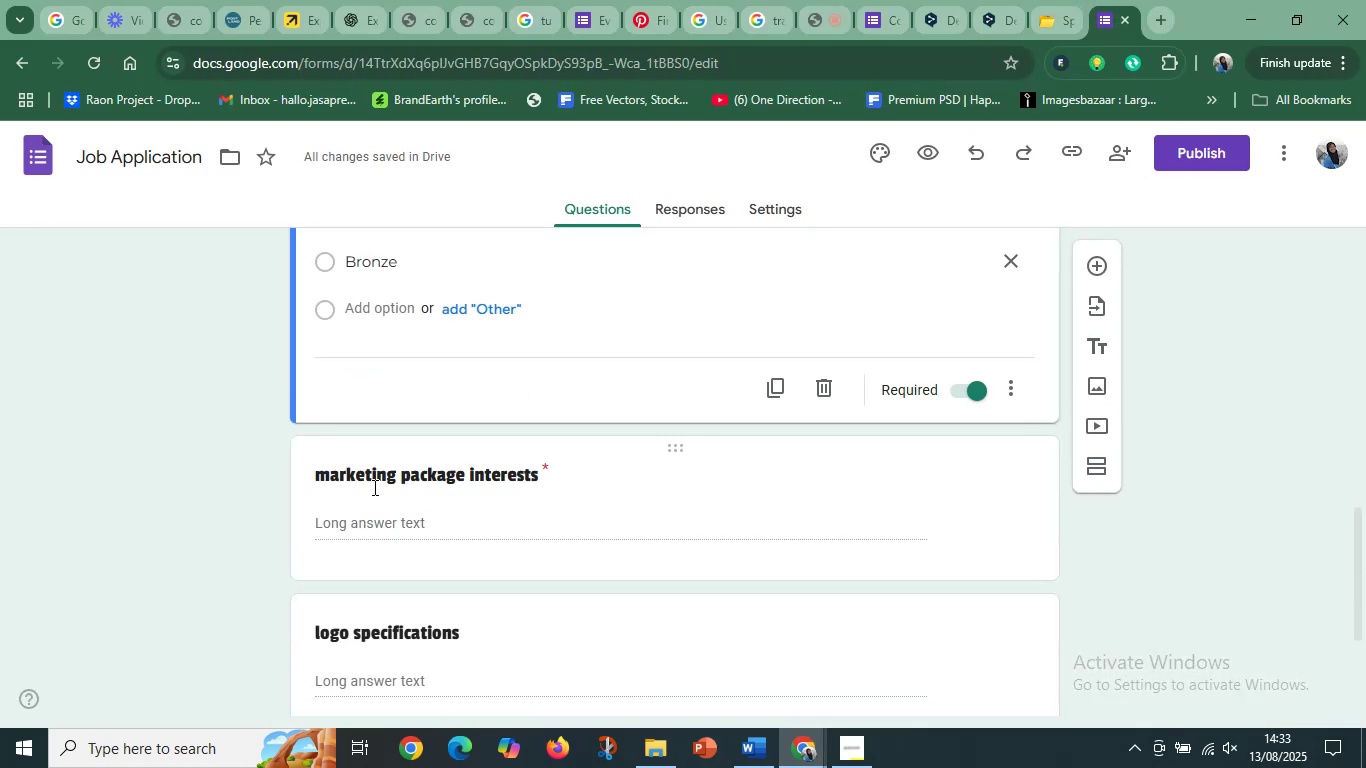 
left_click([370, 482])
 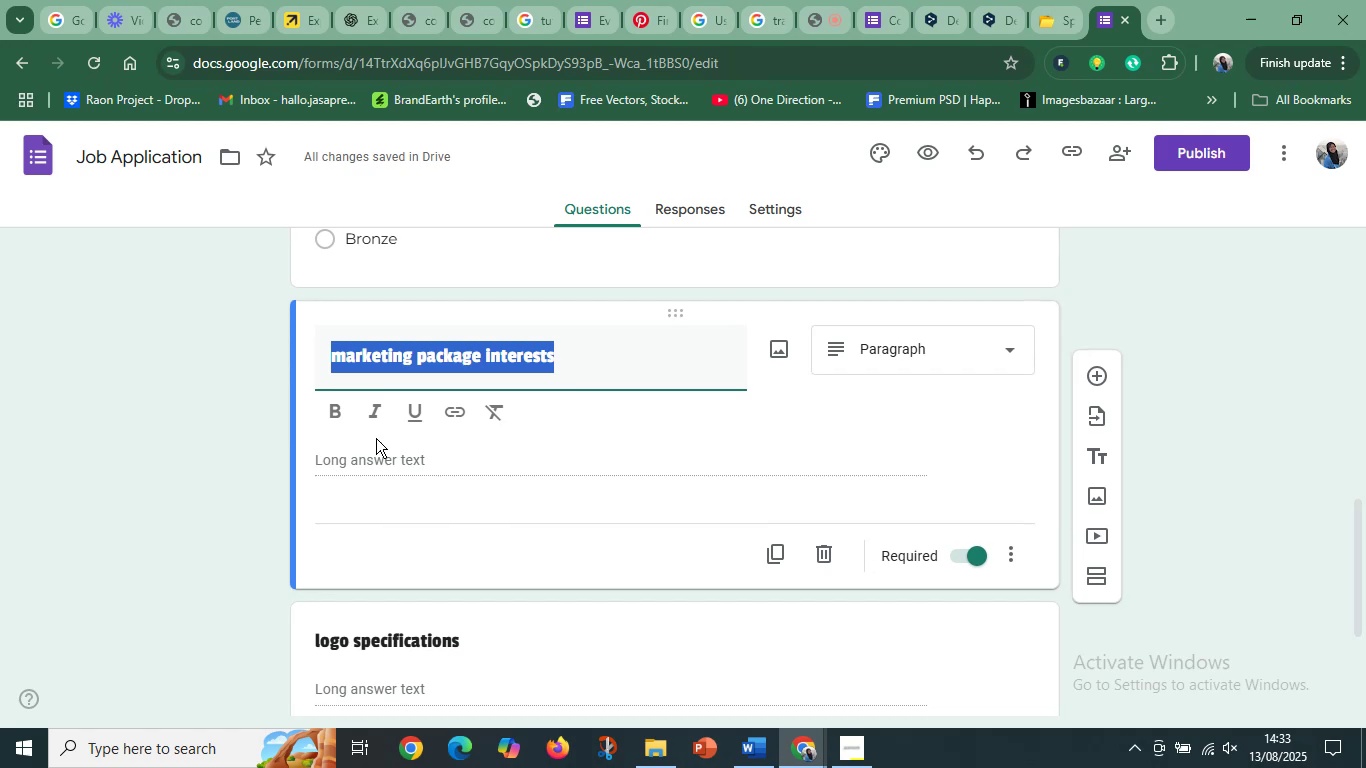 
scroll: coordinate [487, 447], scroll_direction: up, amount: 3.0
 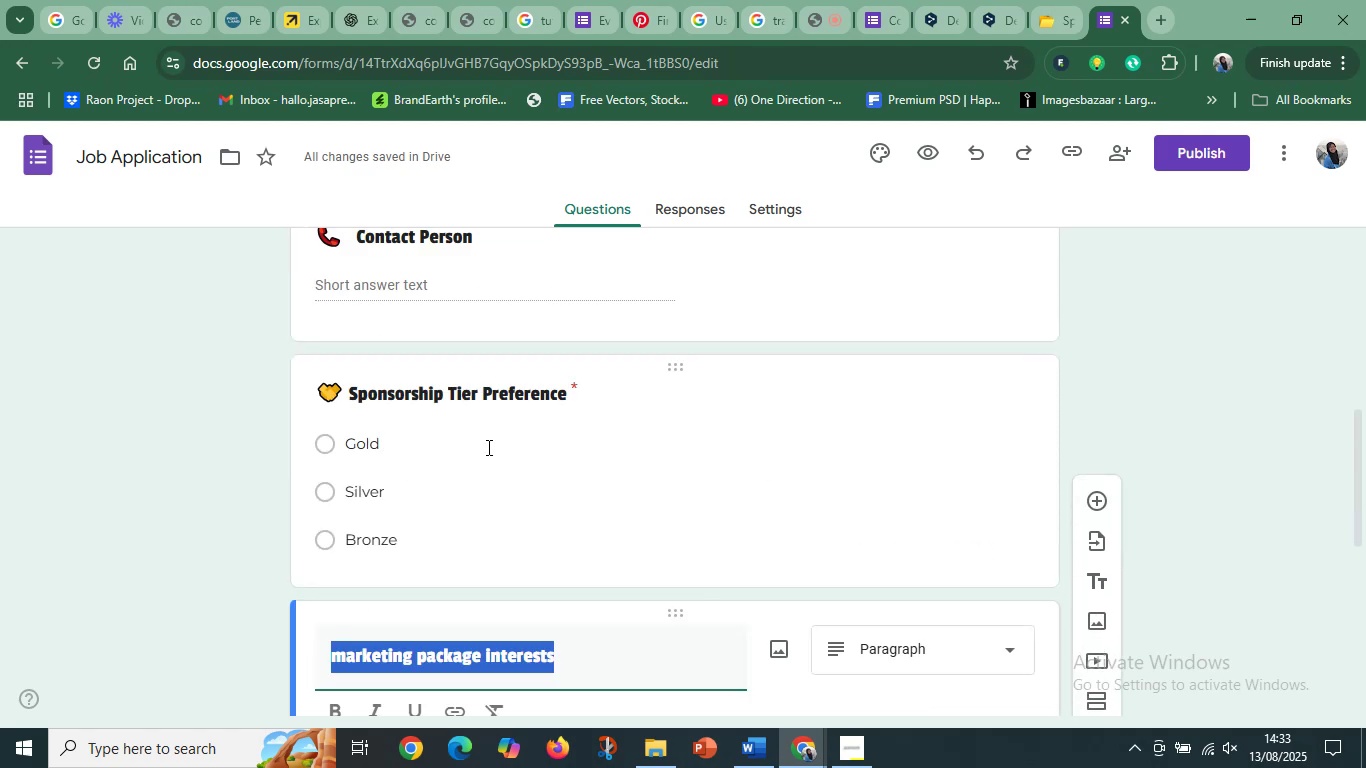 
scroll: coordinate [487, 447], scroll_direction: down, amount: 2.0
 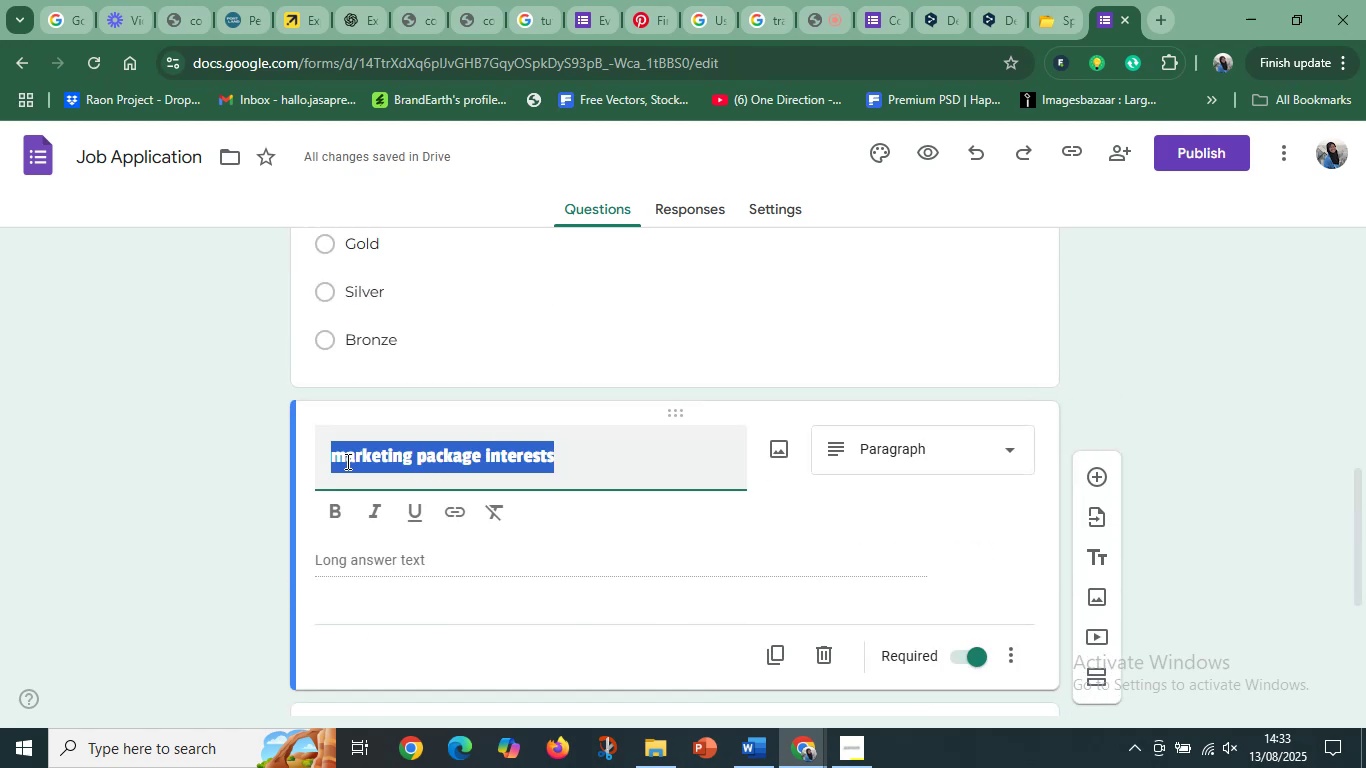 
left_click([343, 462])
 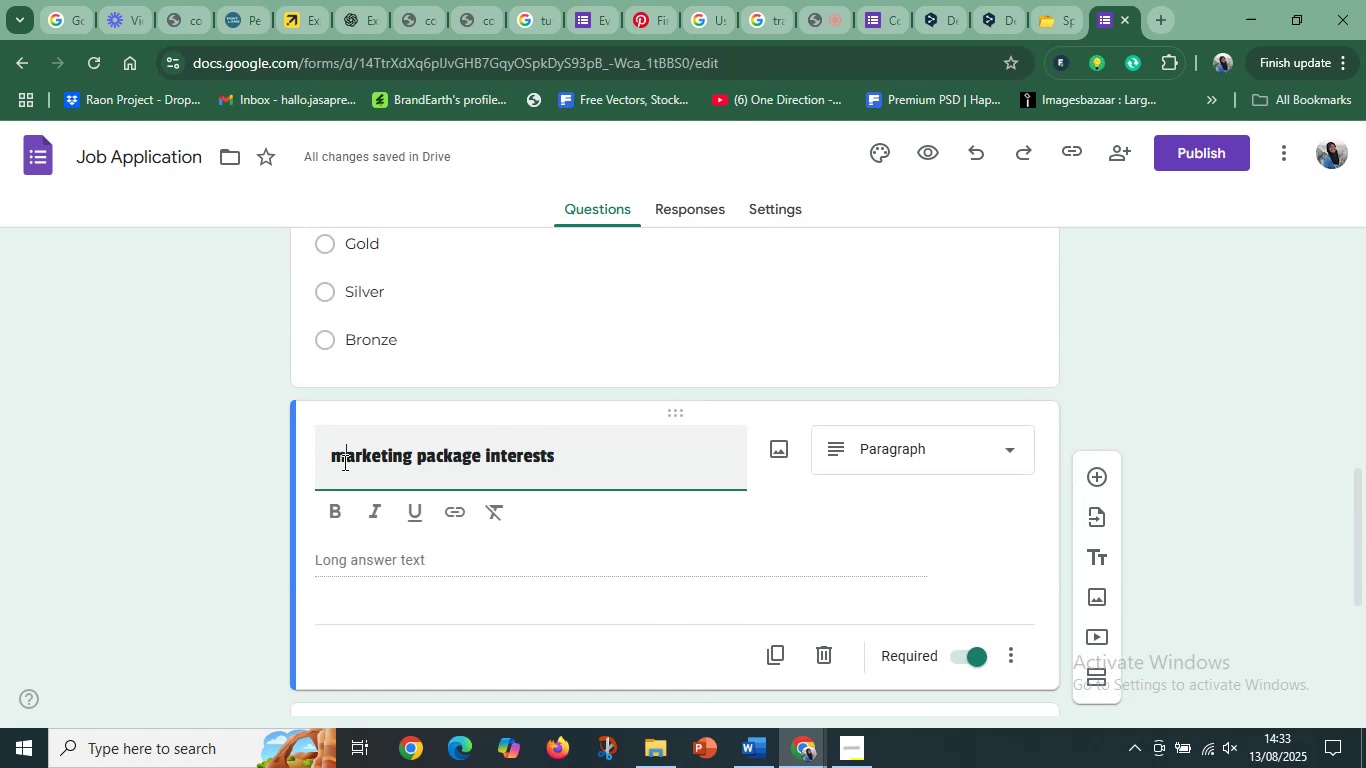 
key(Backspace)
 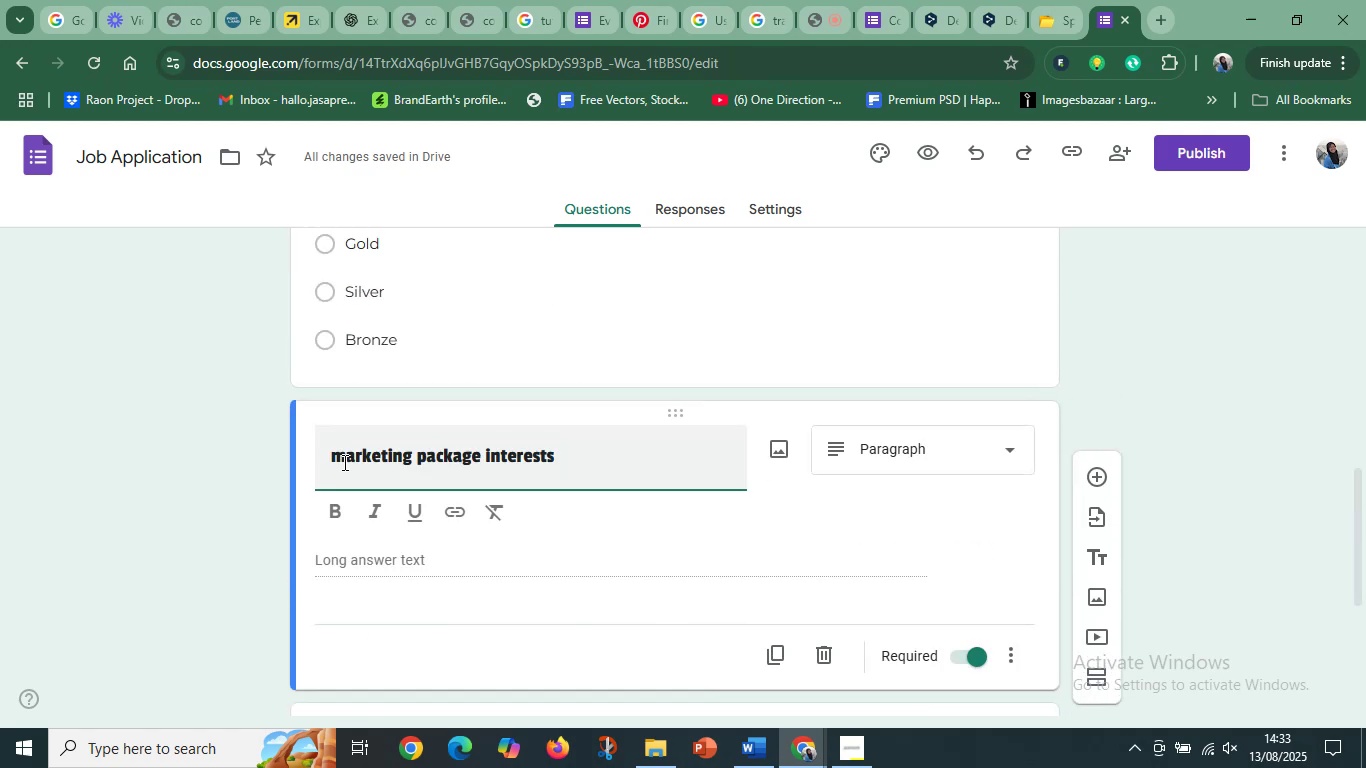 
key(Shift+M)
 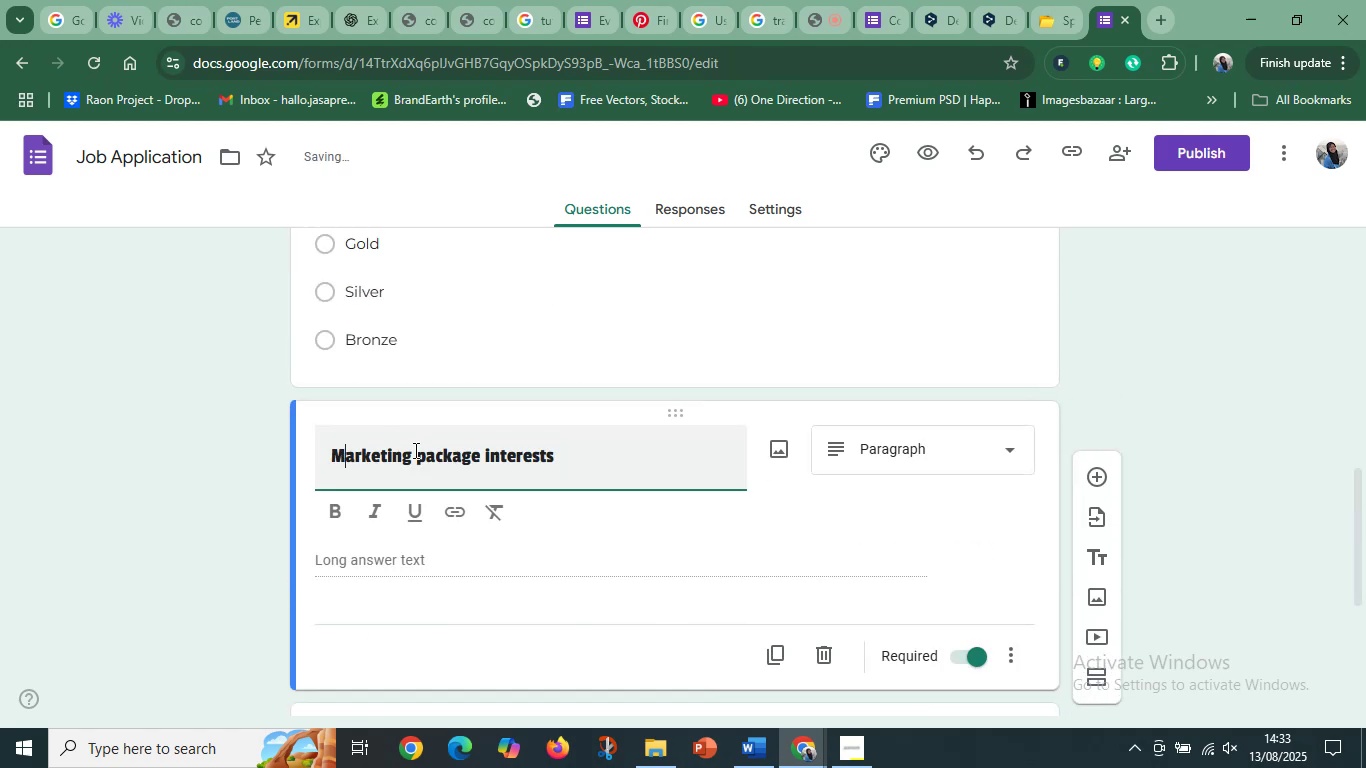 
left_click([421, 455])
 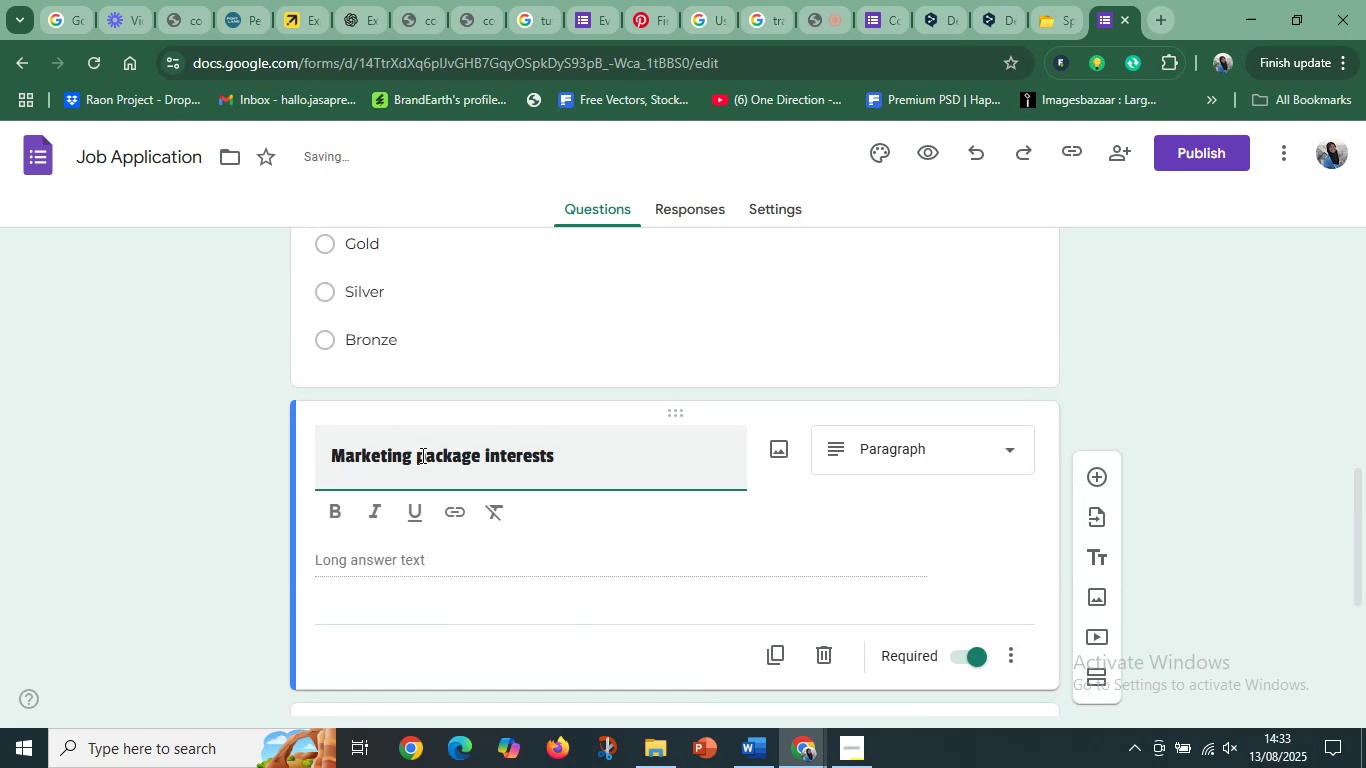 
key(Delete)
 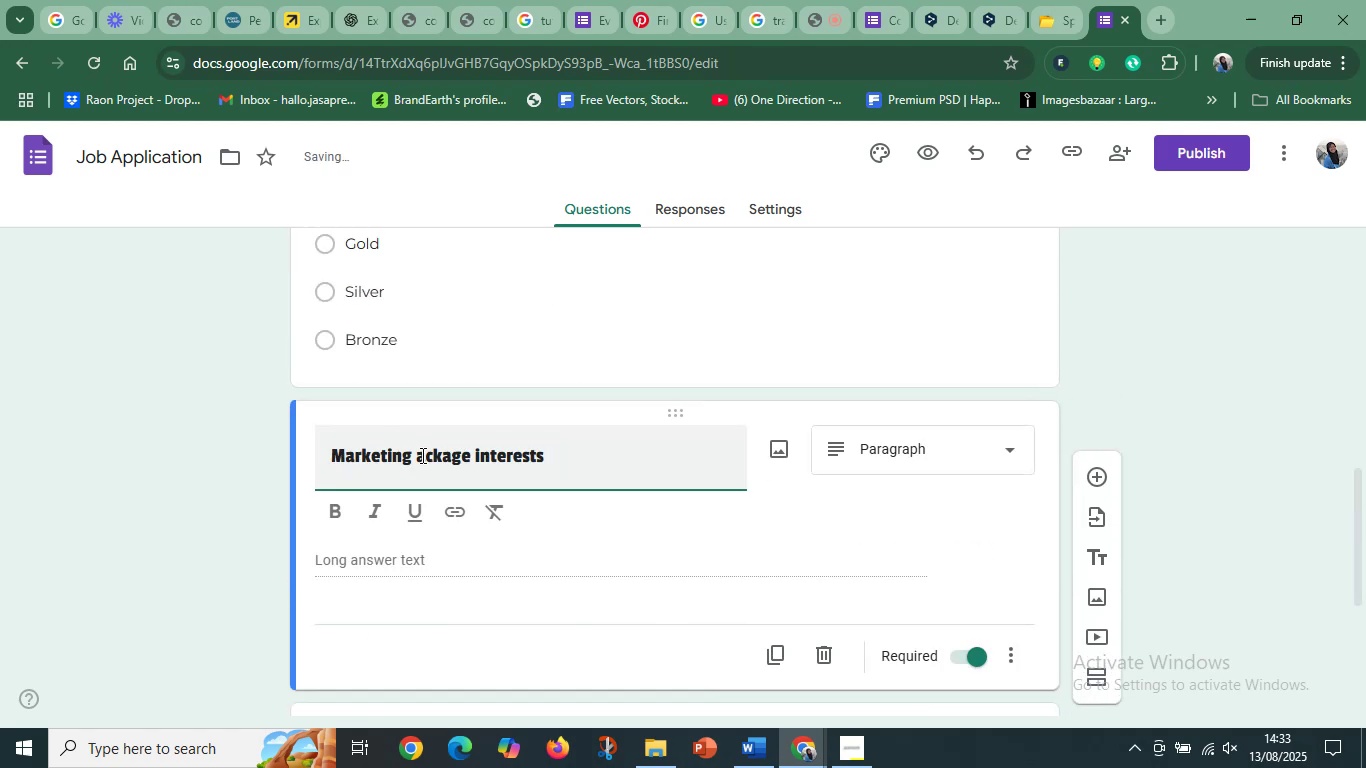 
key(Shift+P)
 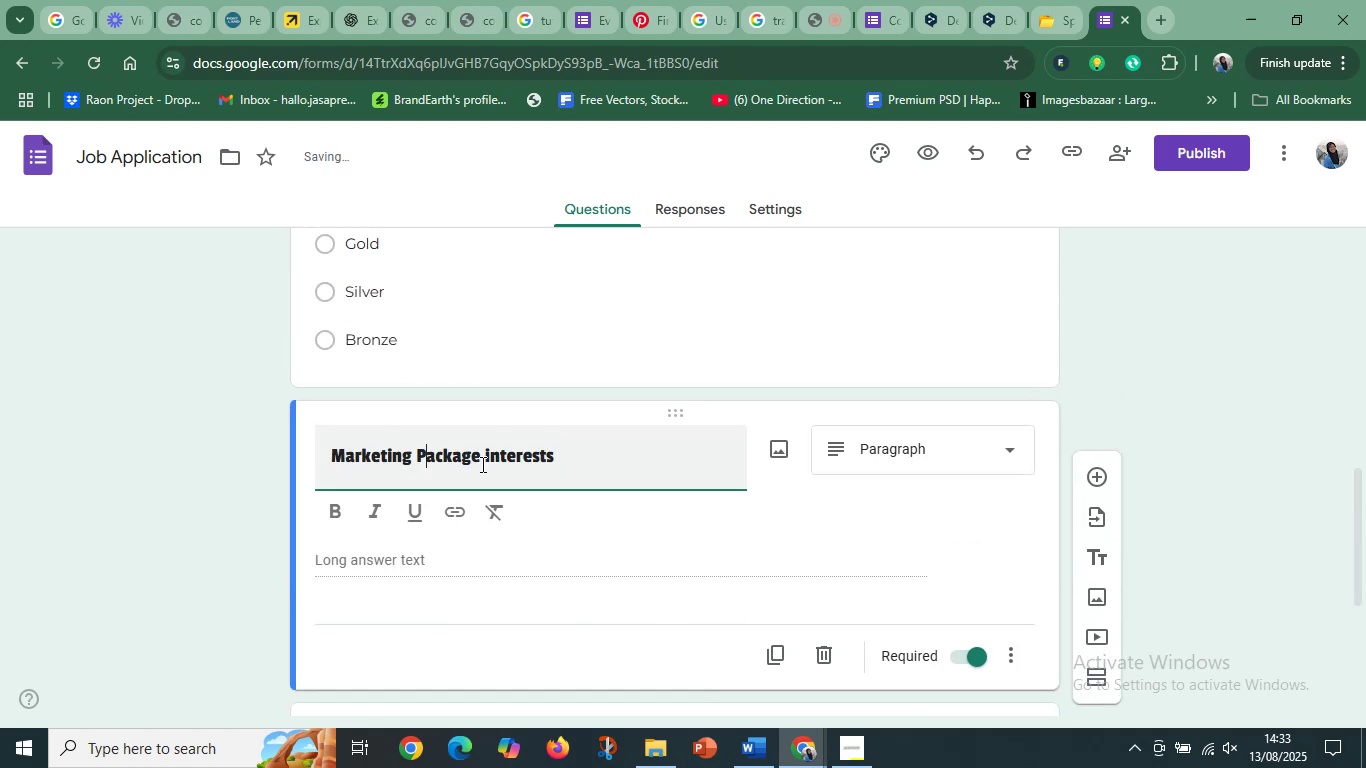 
left_click([490, 461])
 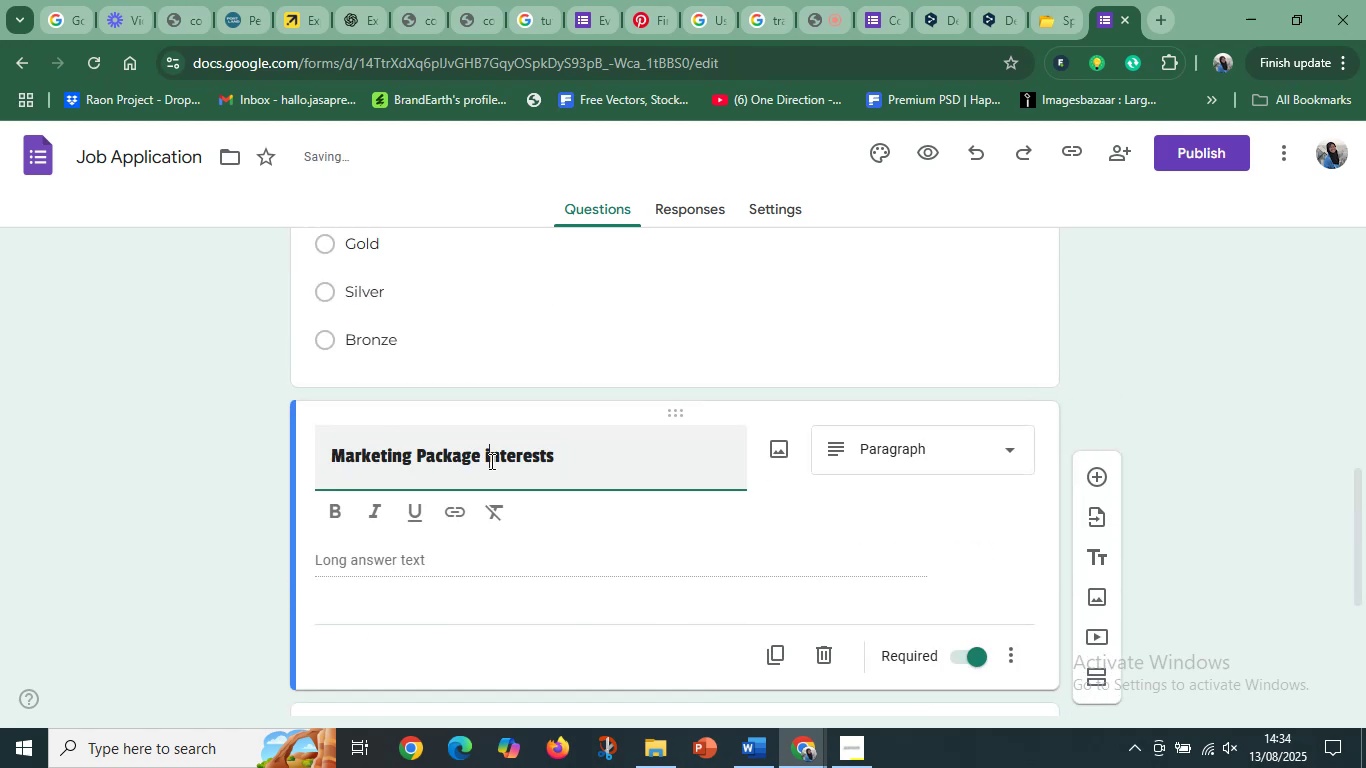 
key(Backspace)
 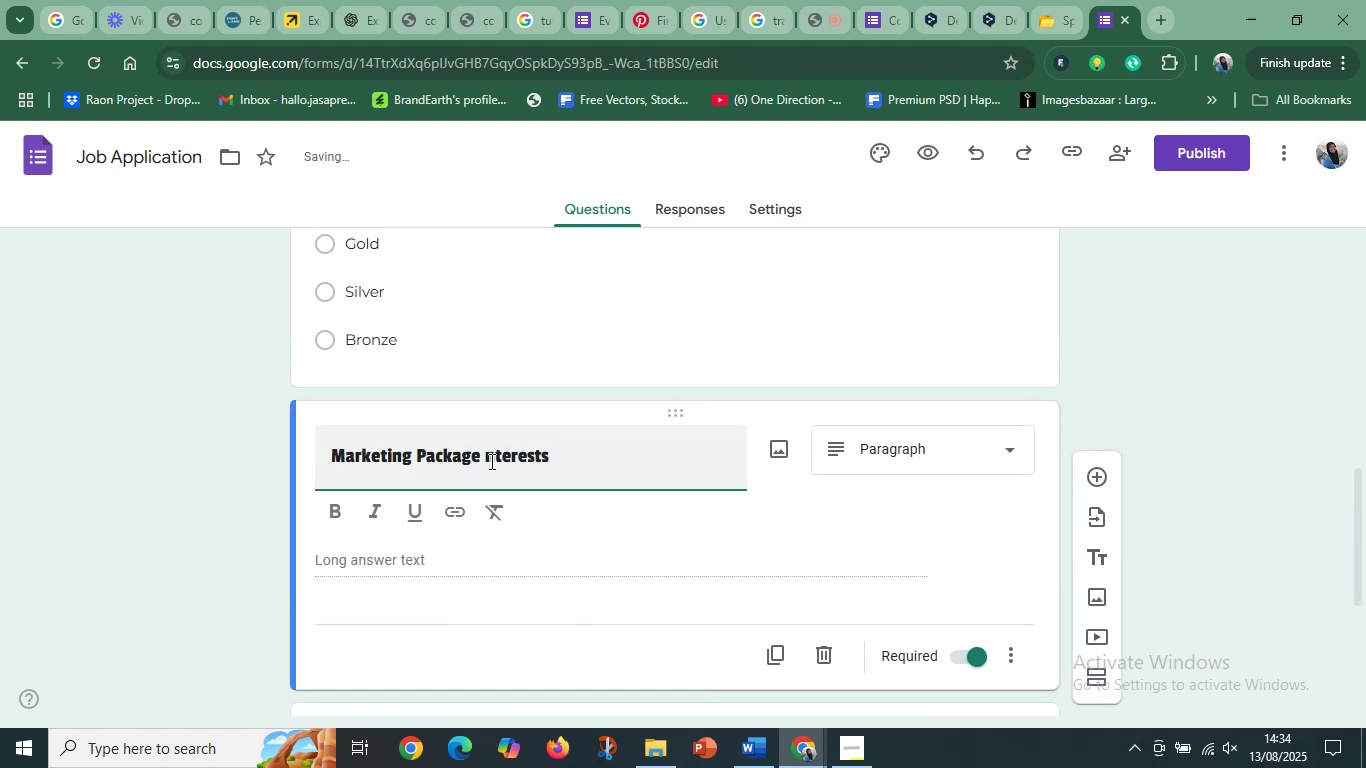 
key(Shift+I)
 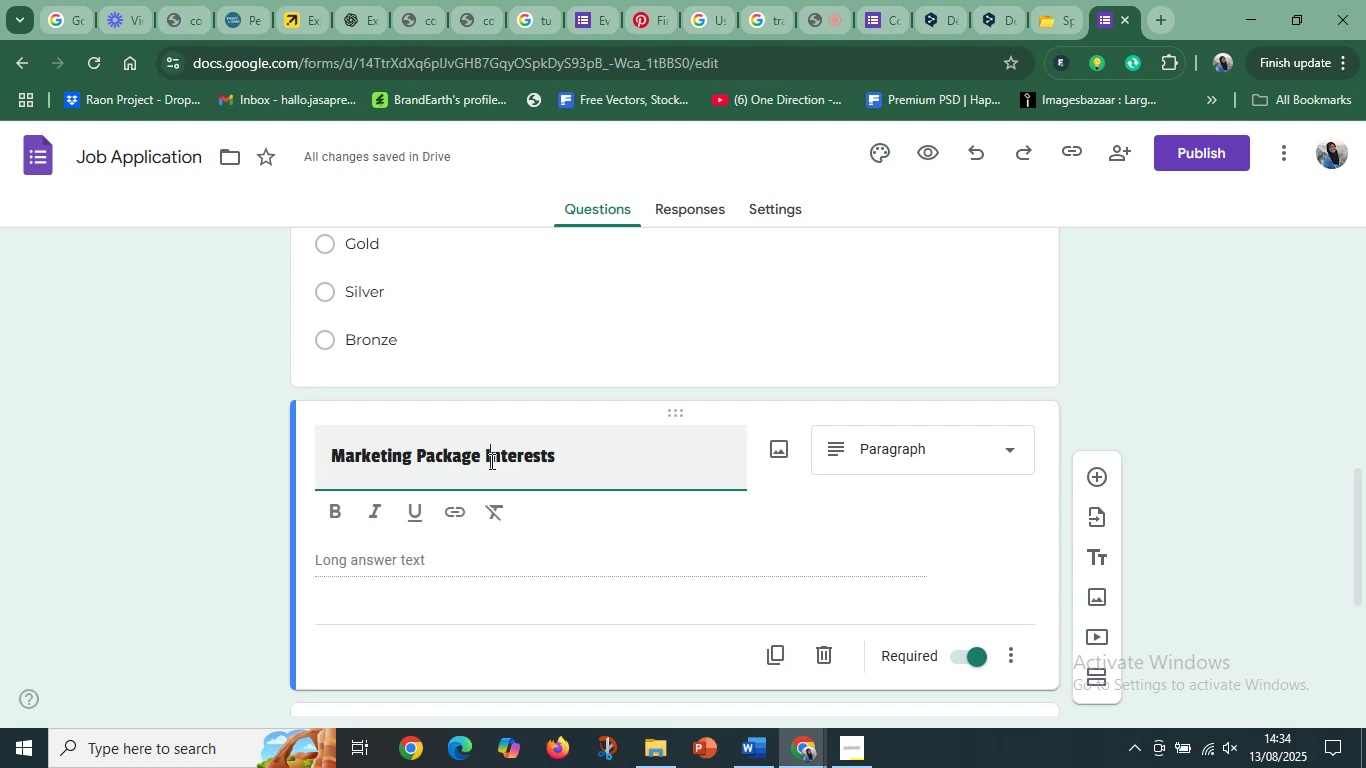 
wait(15.92)
 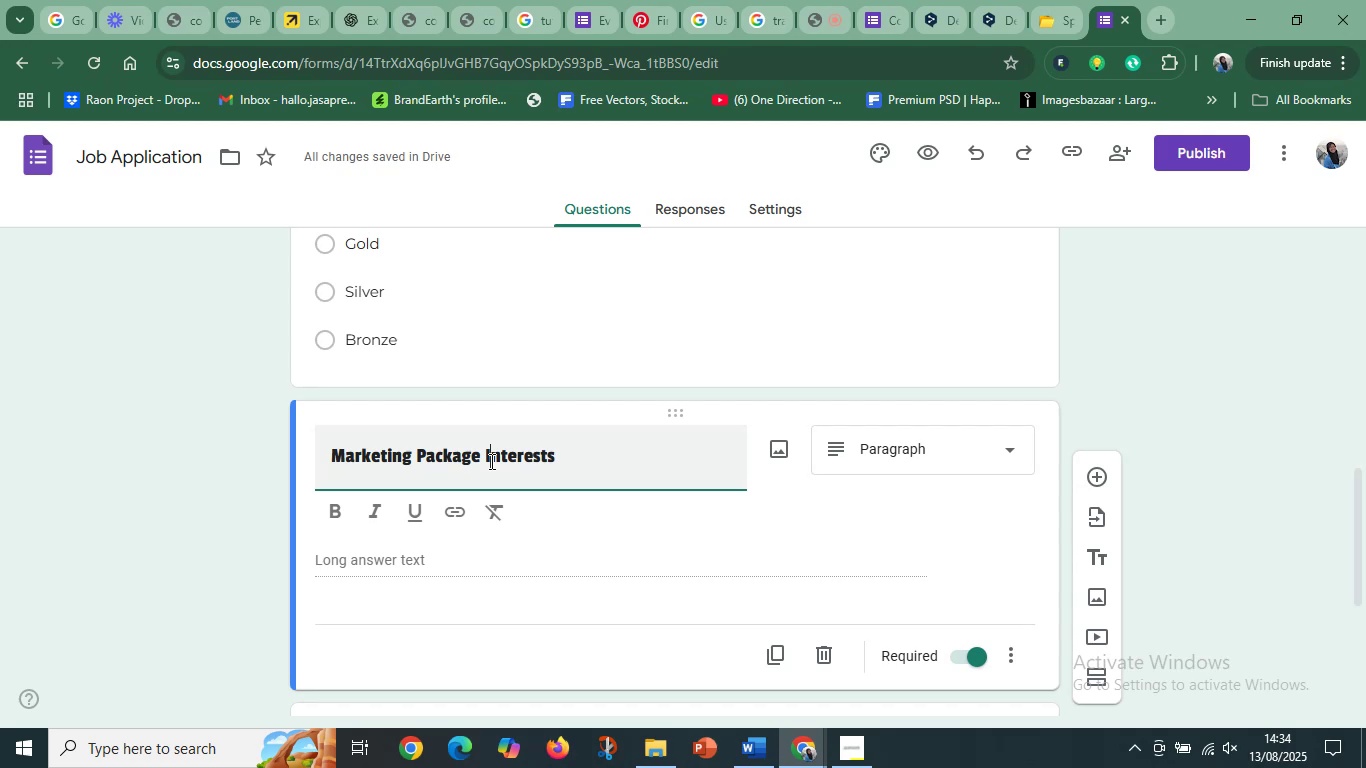 
left_click_drag(start_coordinate=[417, 452], to_coordinate=[279, 460])
 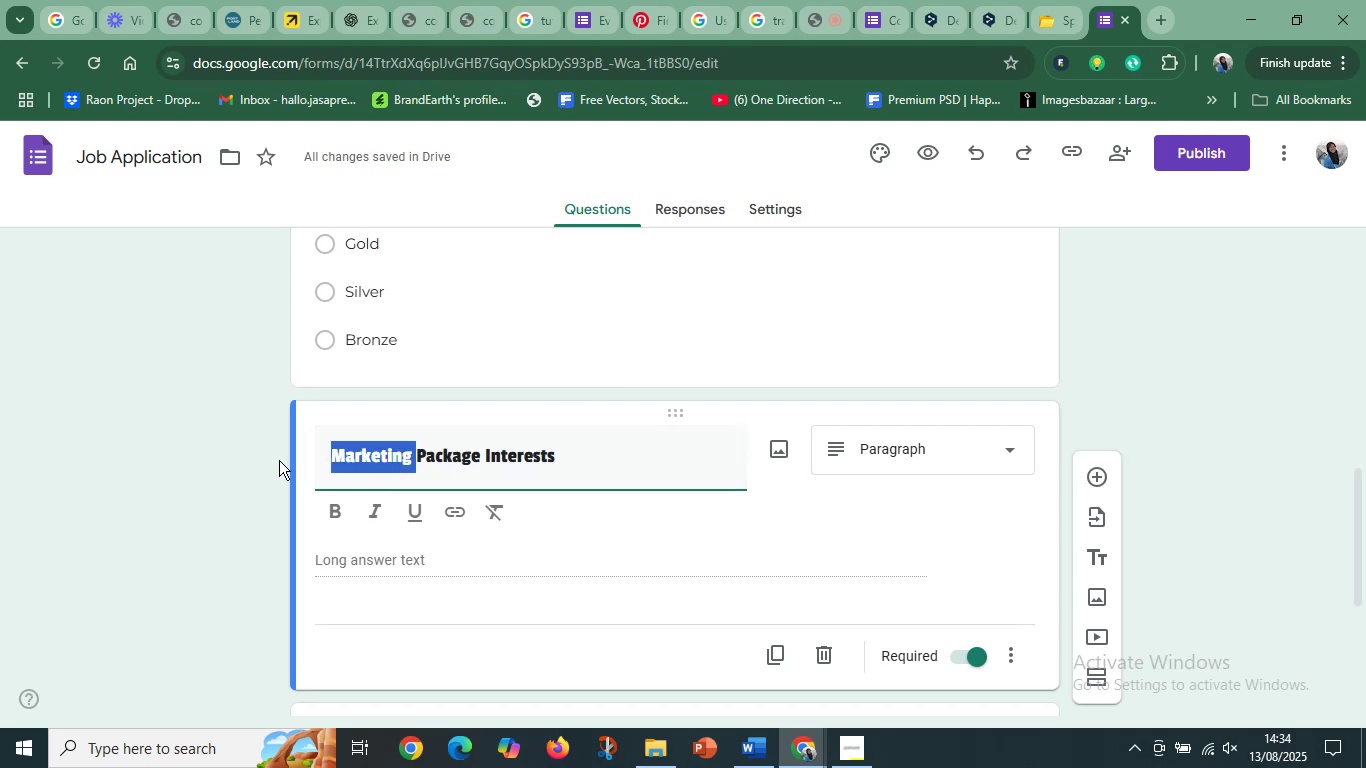 
key(Control+C)
 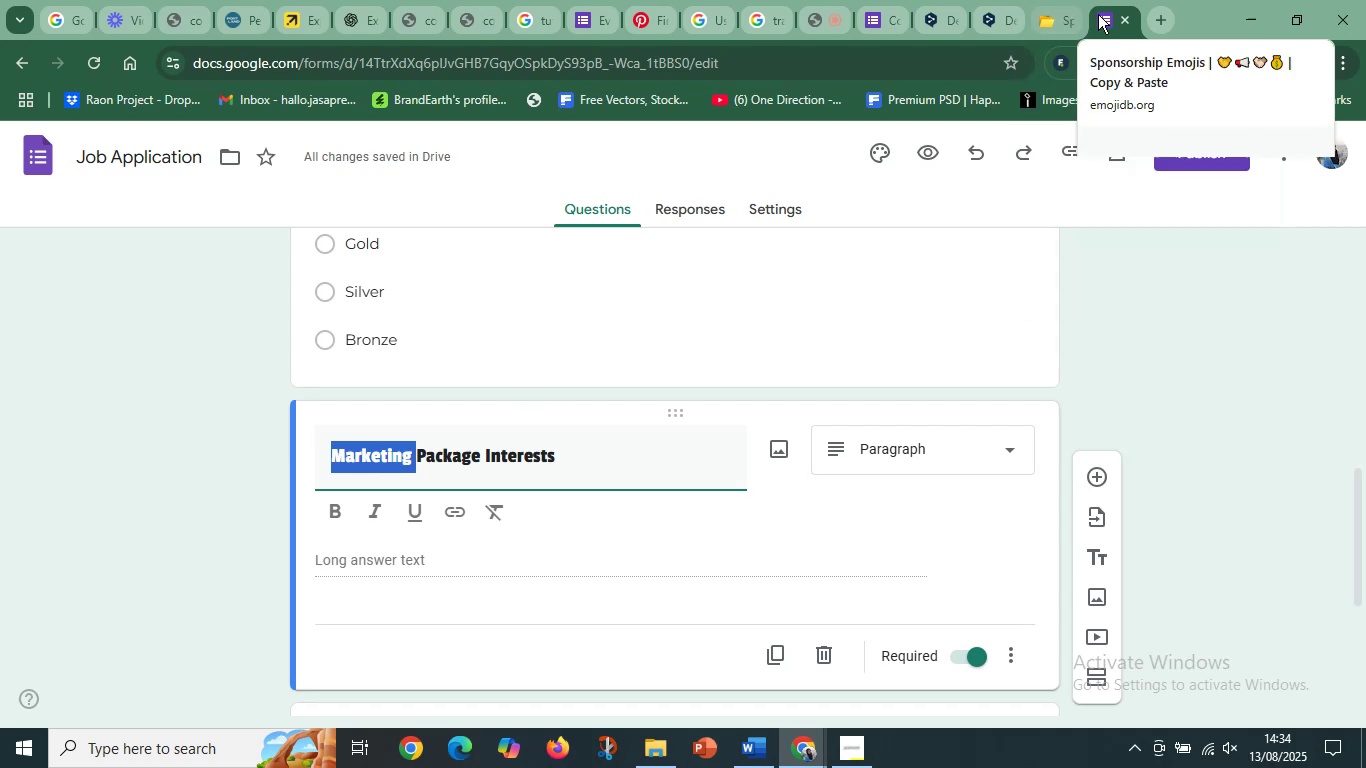 
left_click([1010, 3])
 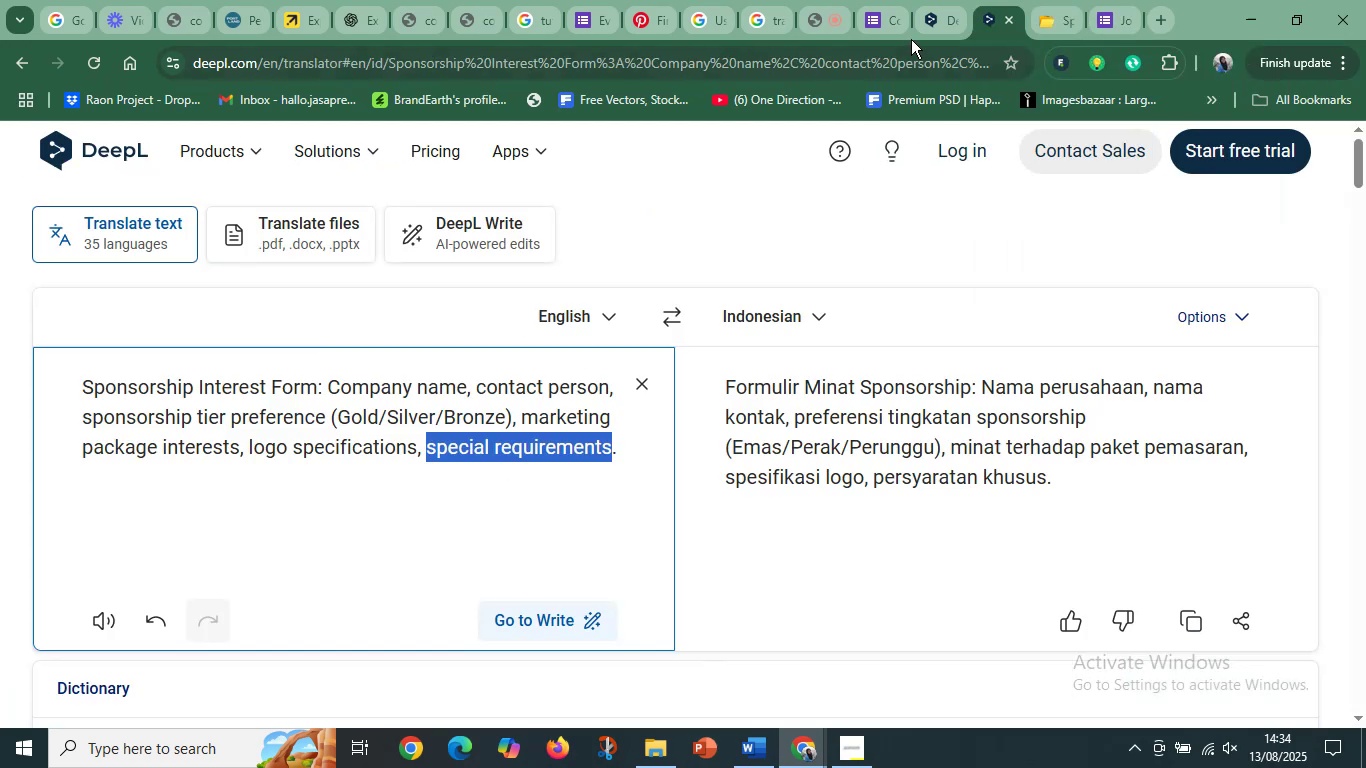 
mouse_move([1043, 10])
 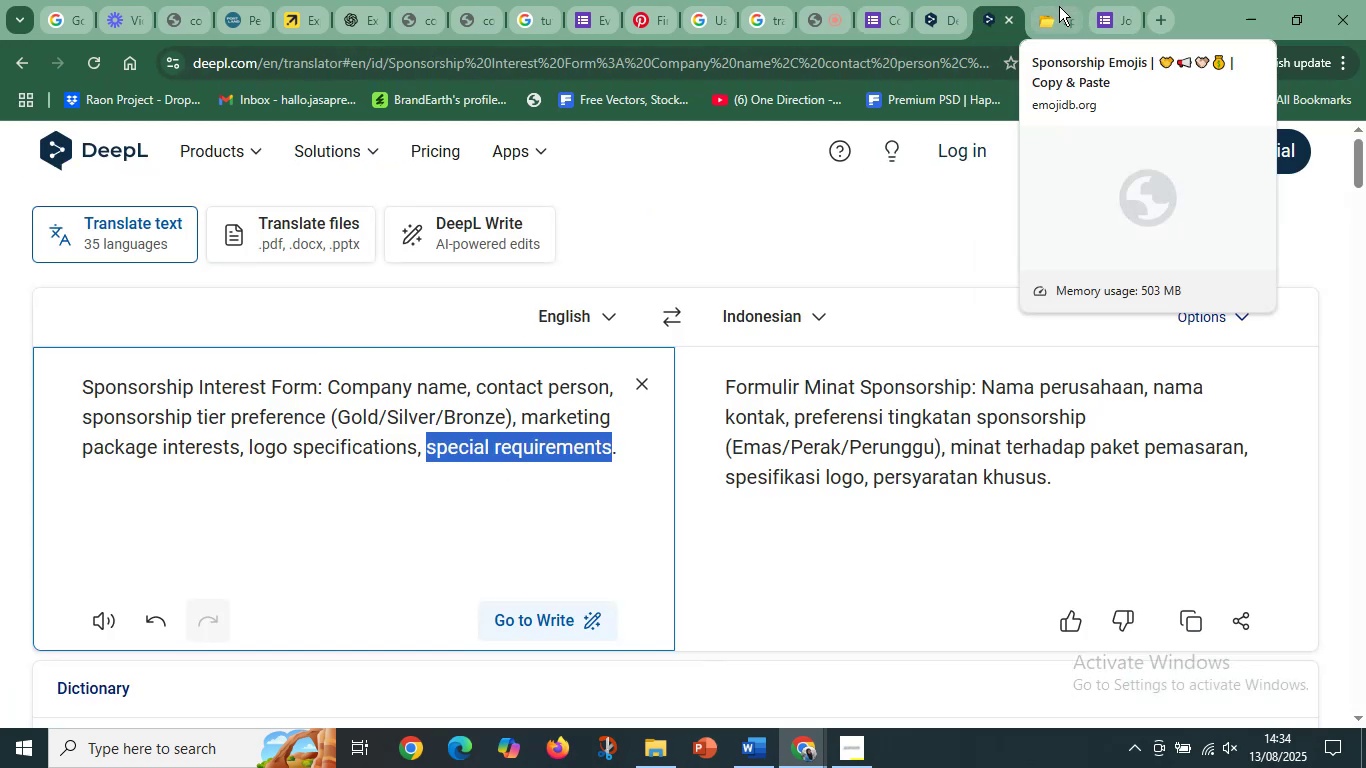 
left_click([1055, 10])
 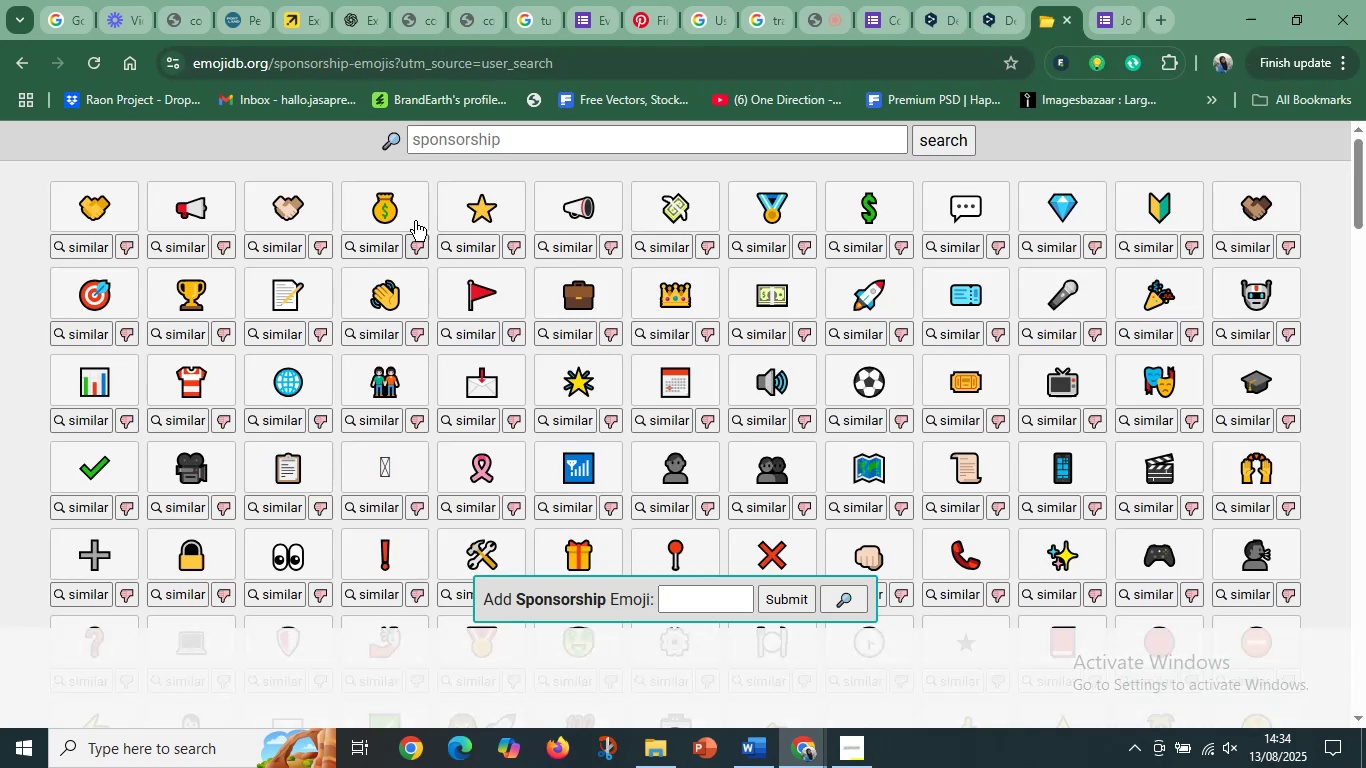 
left_click_drag(start_coordinate=[500, 144], to_coordinate=[369, 159])
 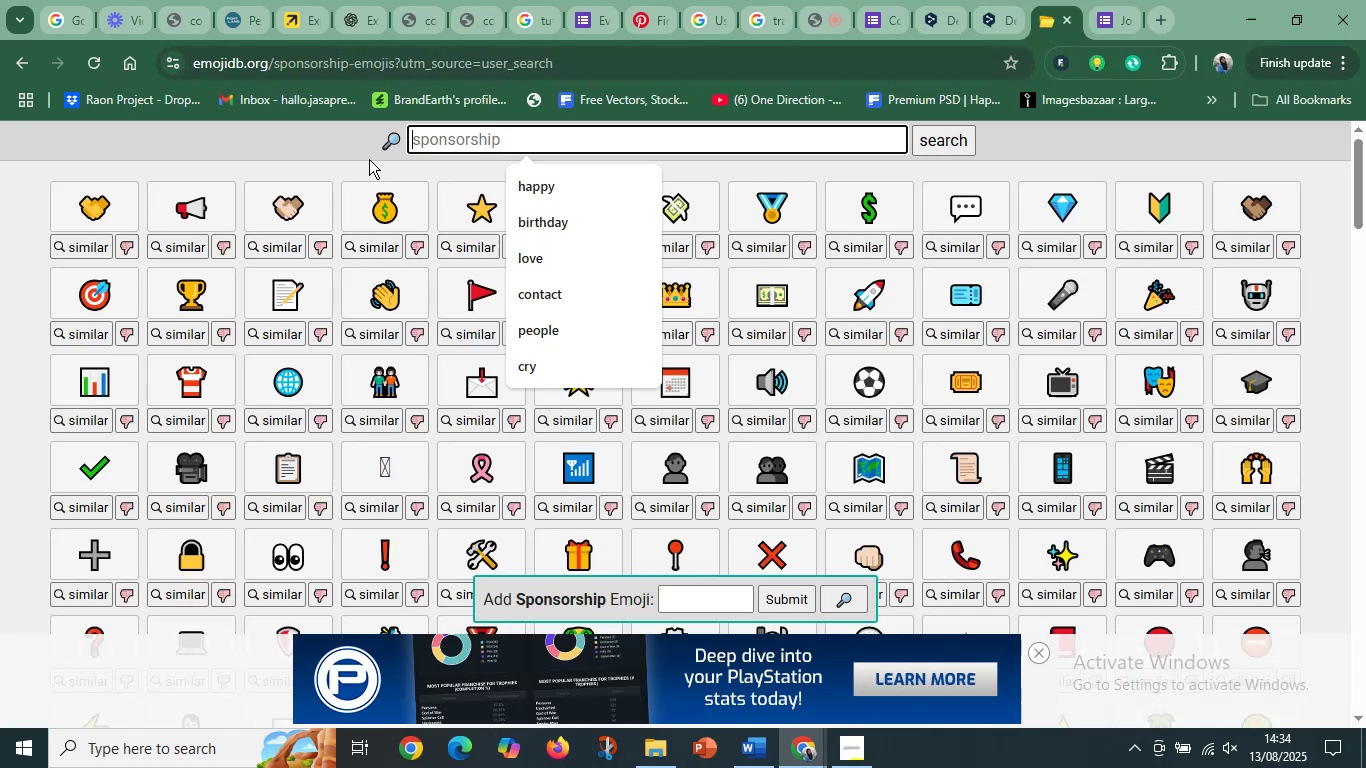 
key(Control+V)
 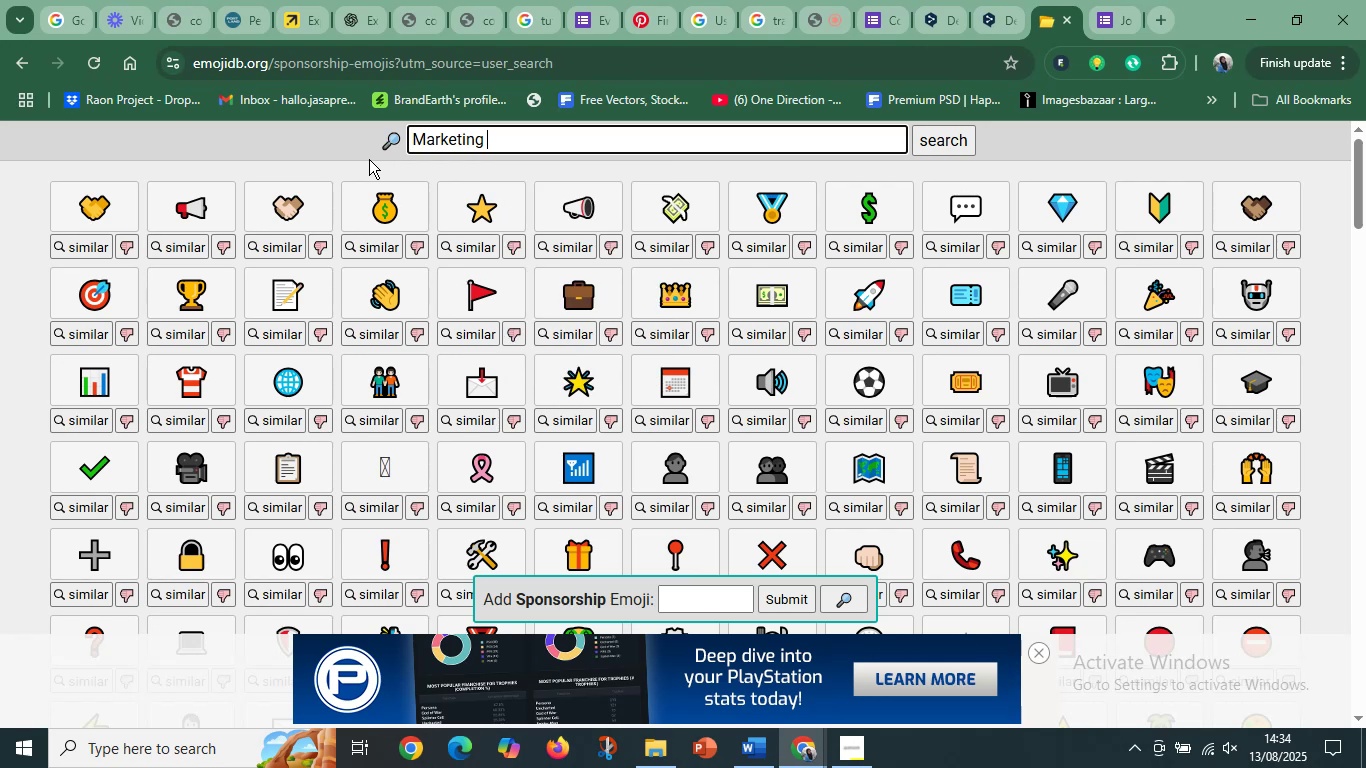 
key(Enter)
 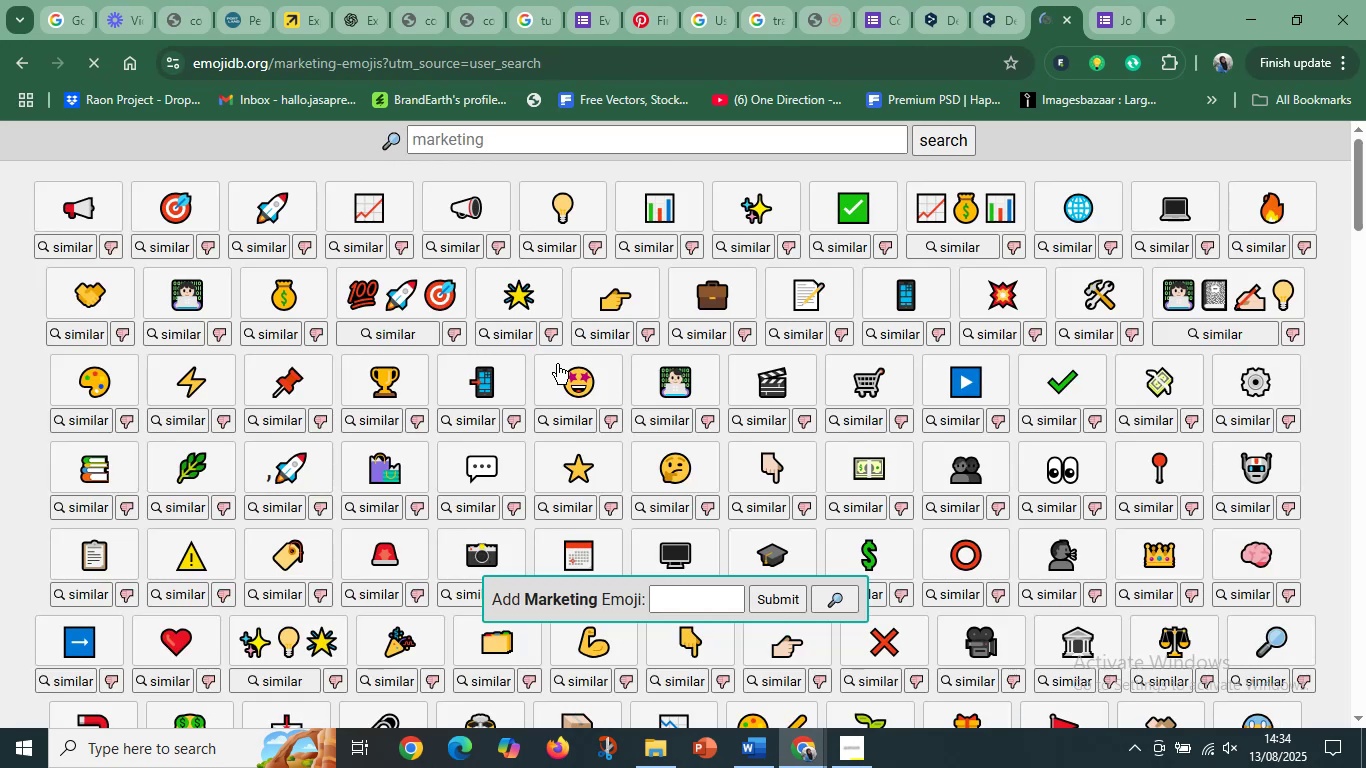 
scroll: coordinate [507, 230], scroll_direction: up, amount: 5.0
 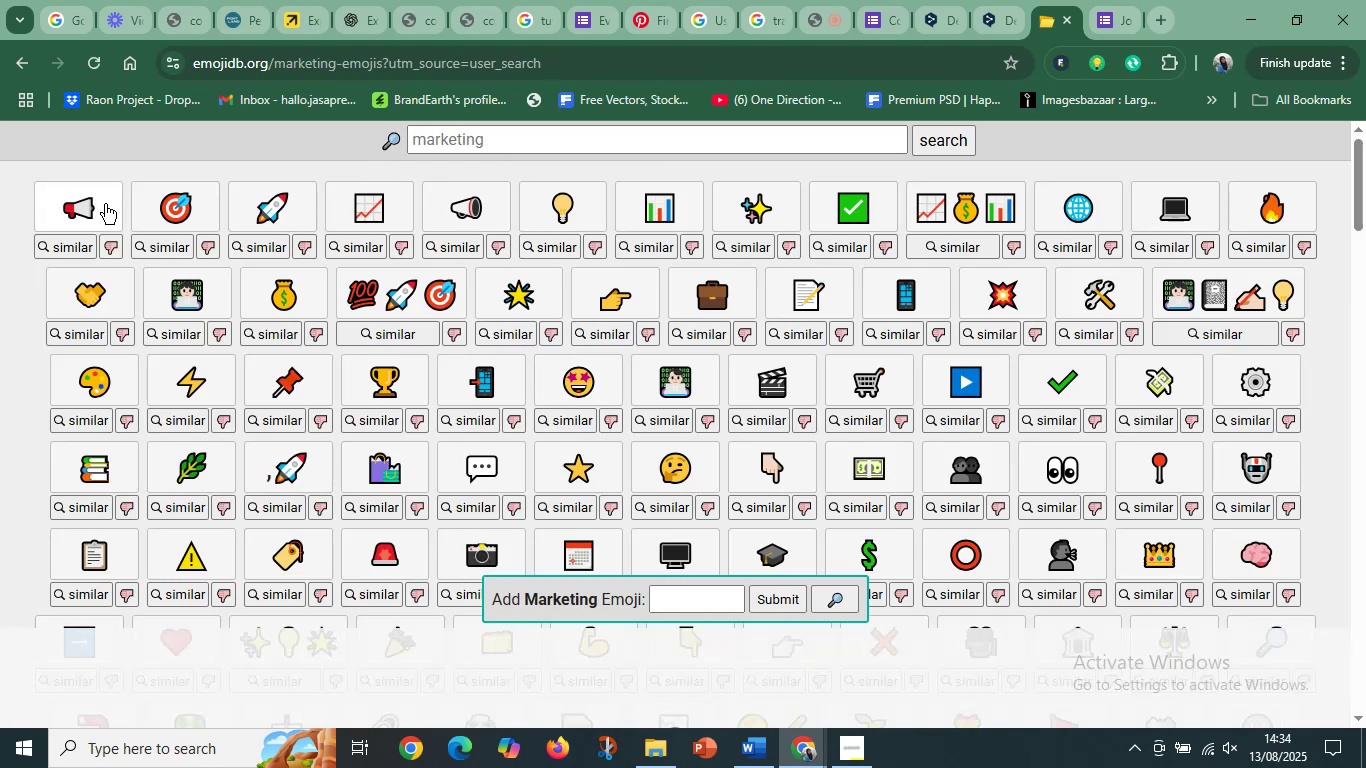 
left_click([90, 207])
 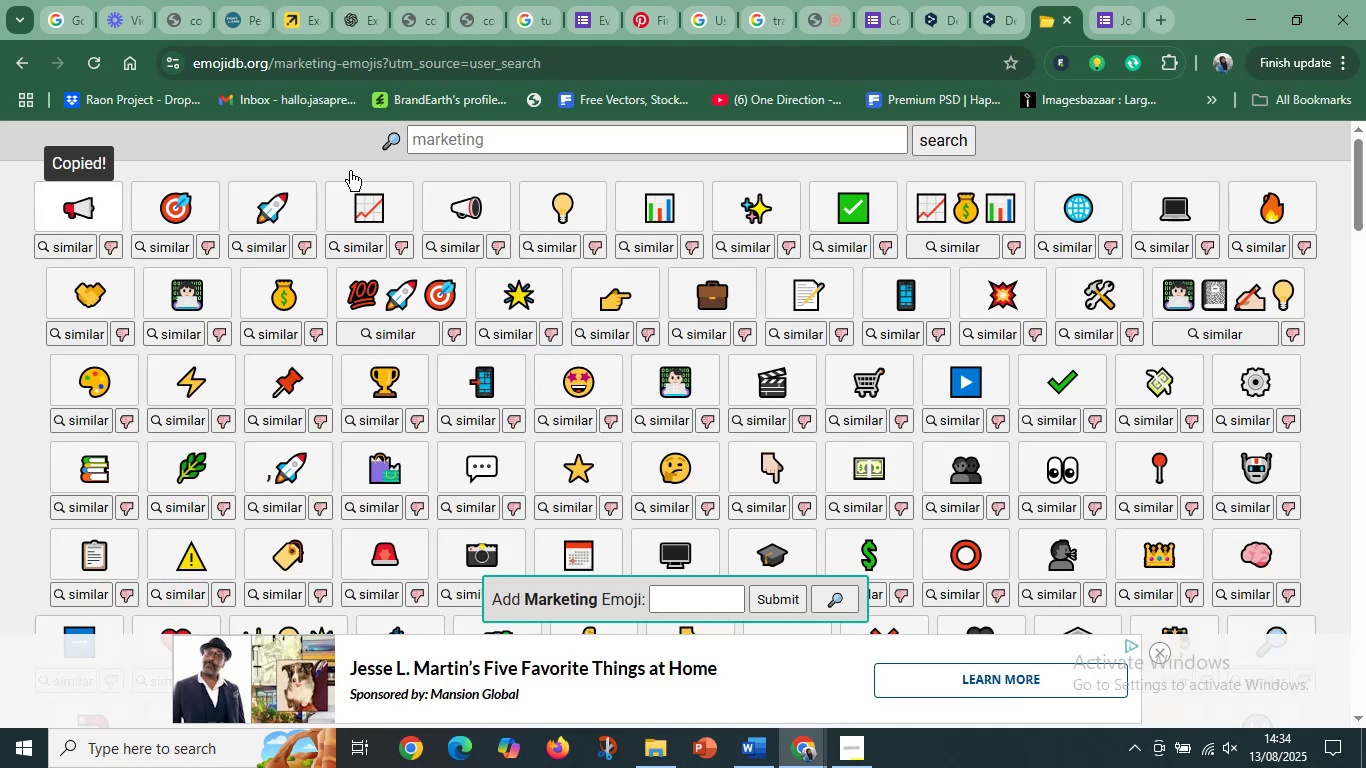 
left_click([1258, 0])
 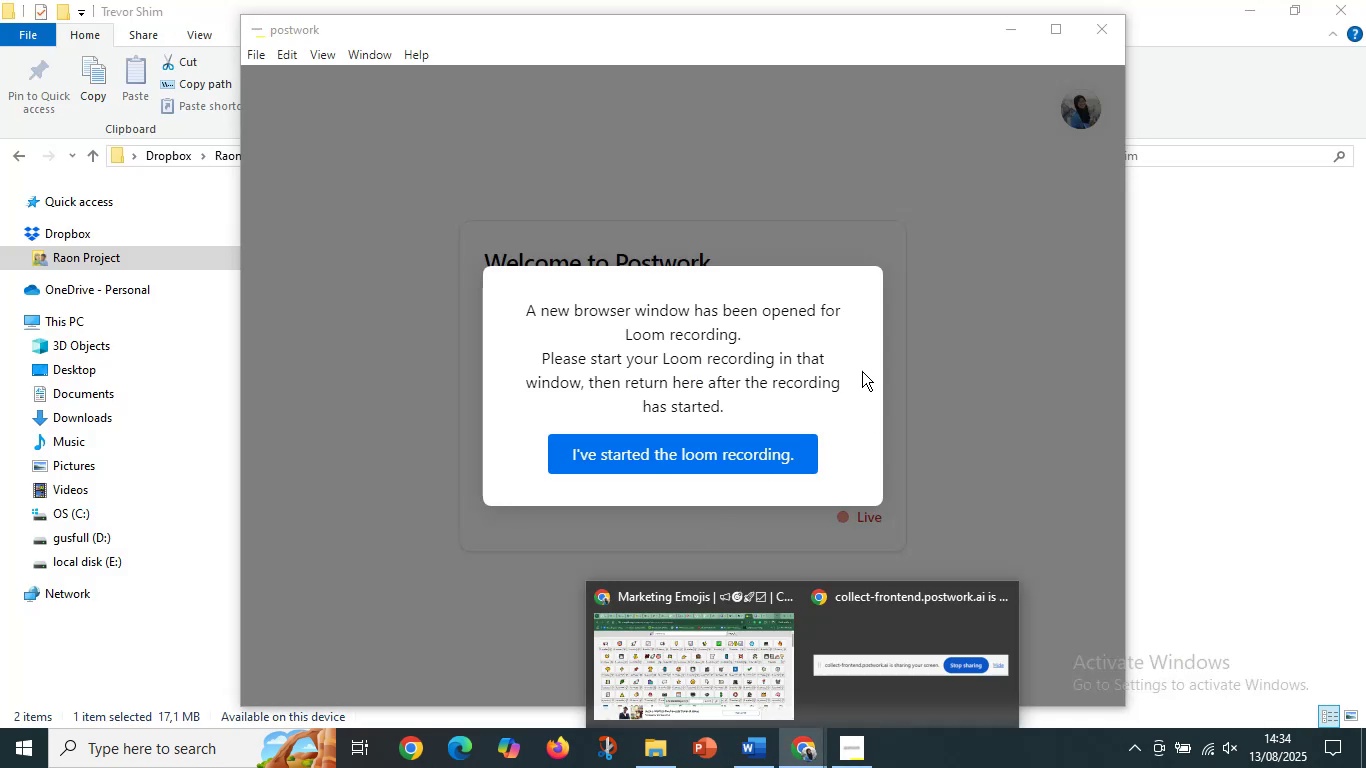 
left_click([709, 658])
 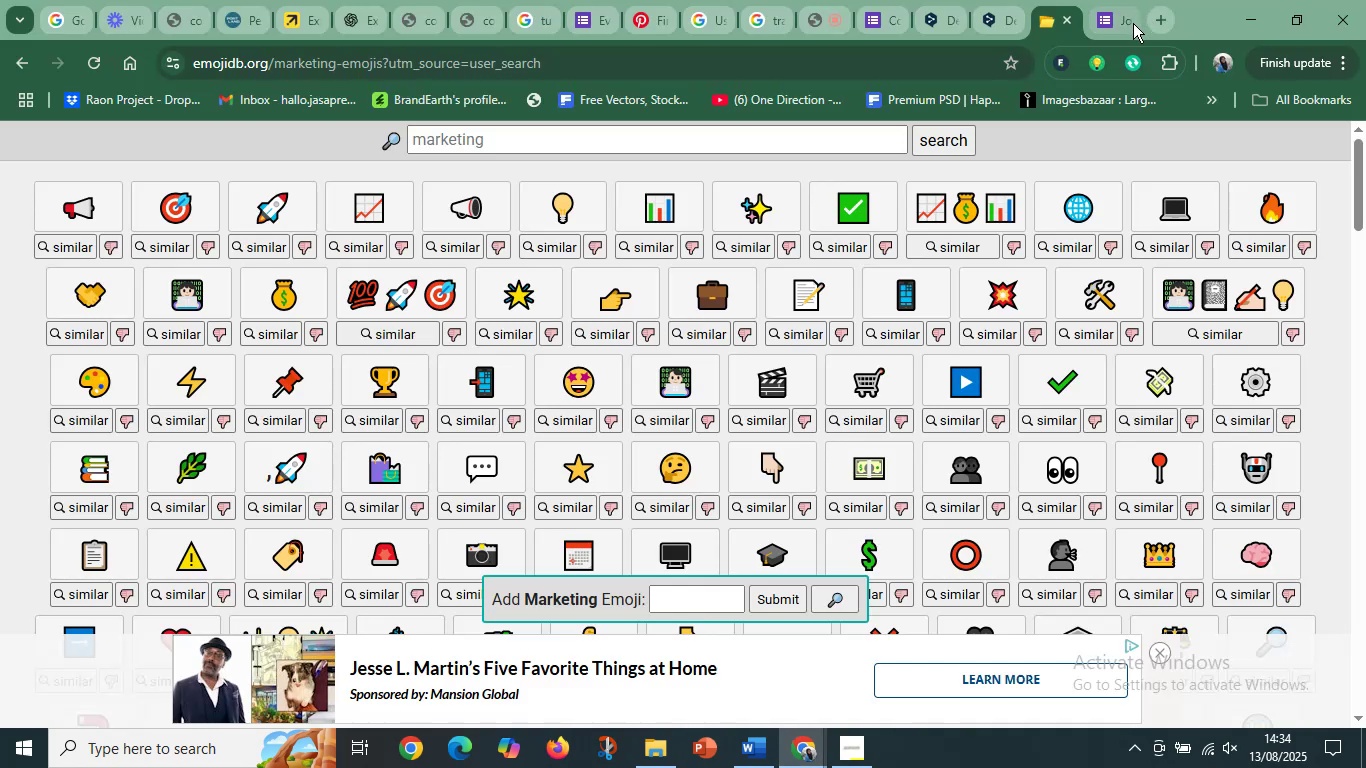 
left_click([1111, 19])
 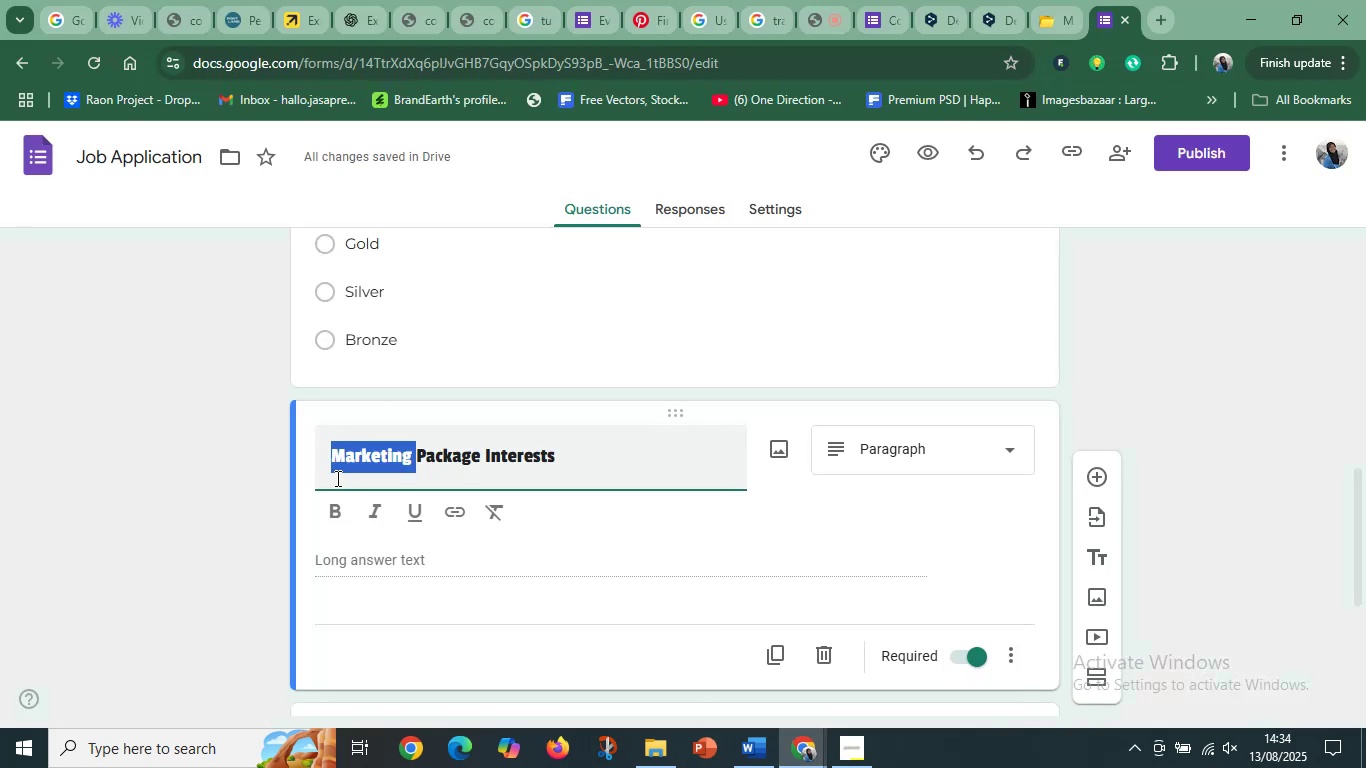 
left_click([334, 464])
 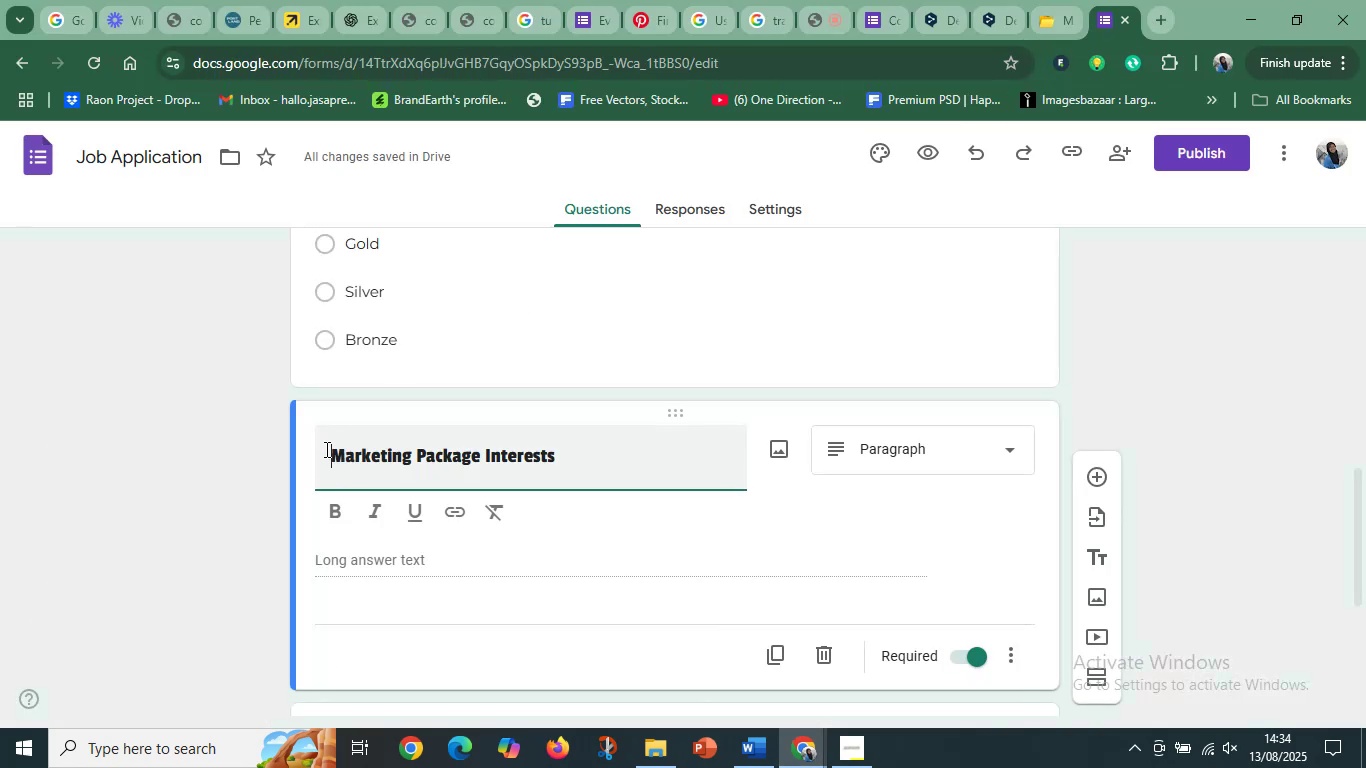 
key(Control+ControlLeft)
 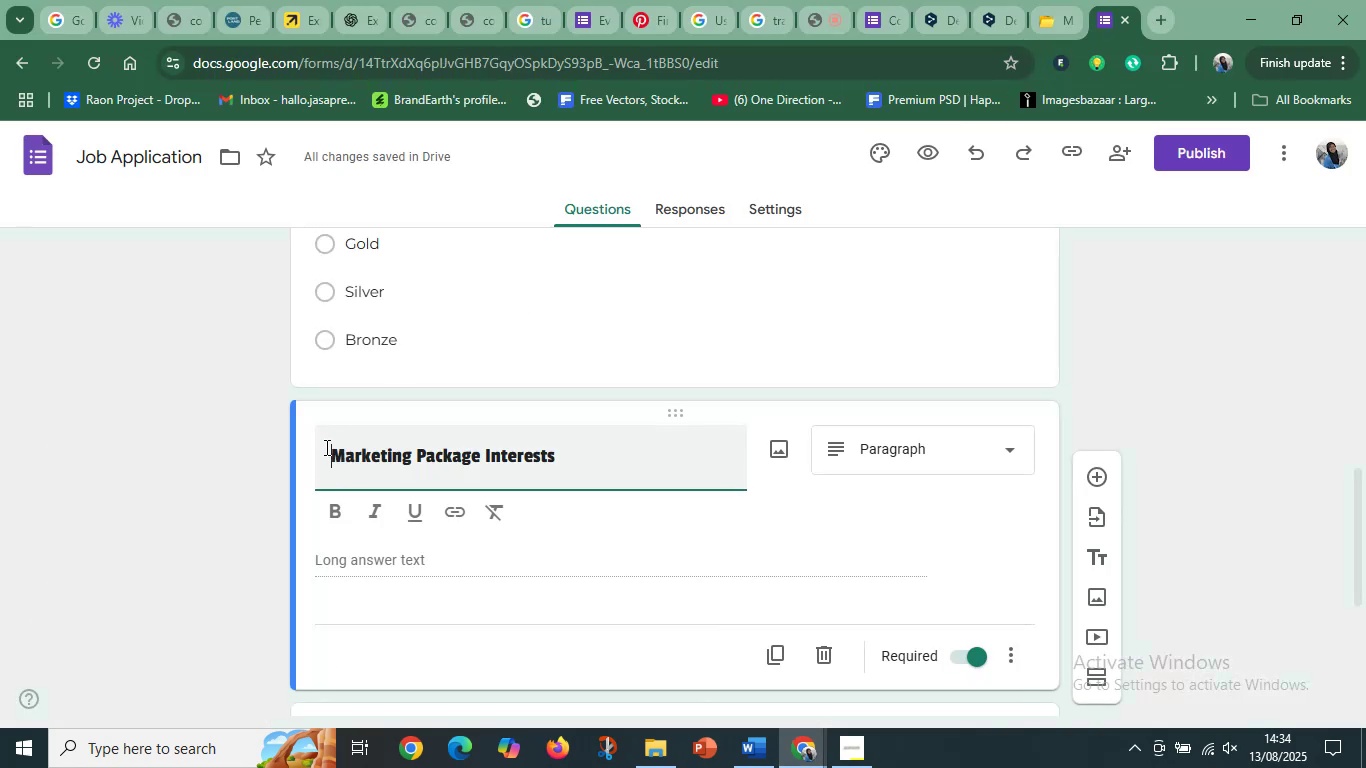 
key(Control+V)
 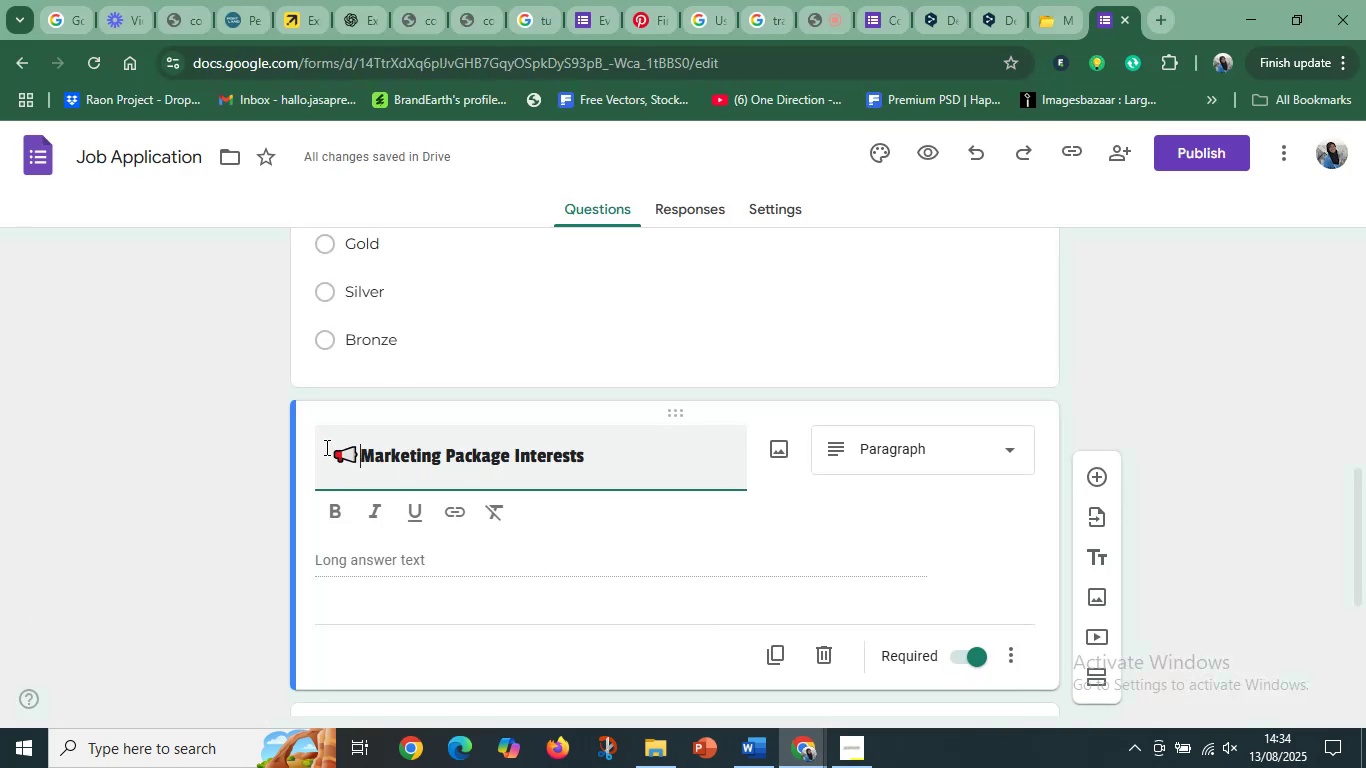 
key(Space)
 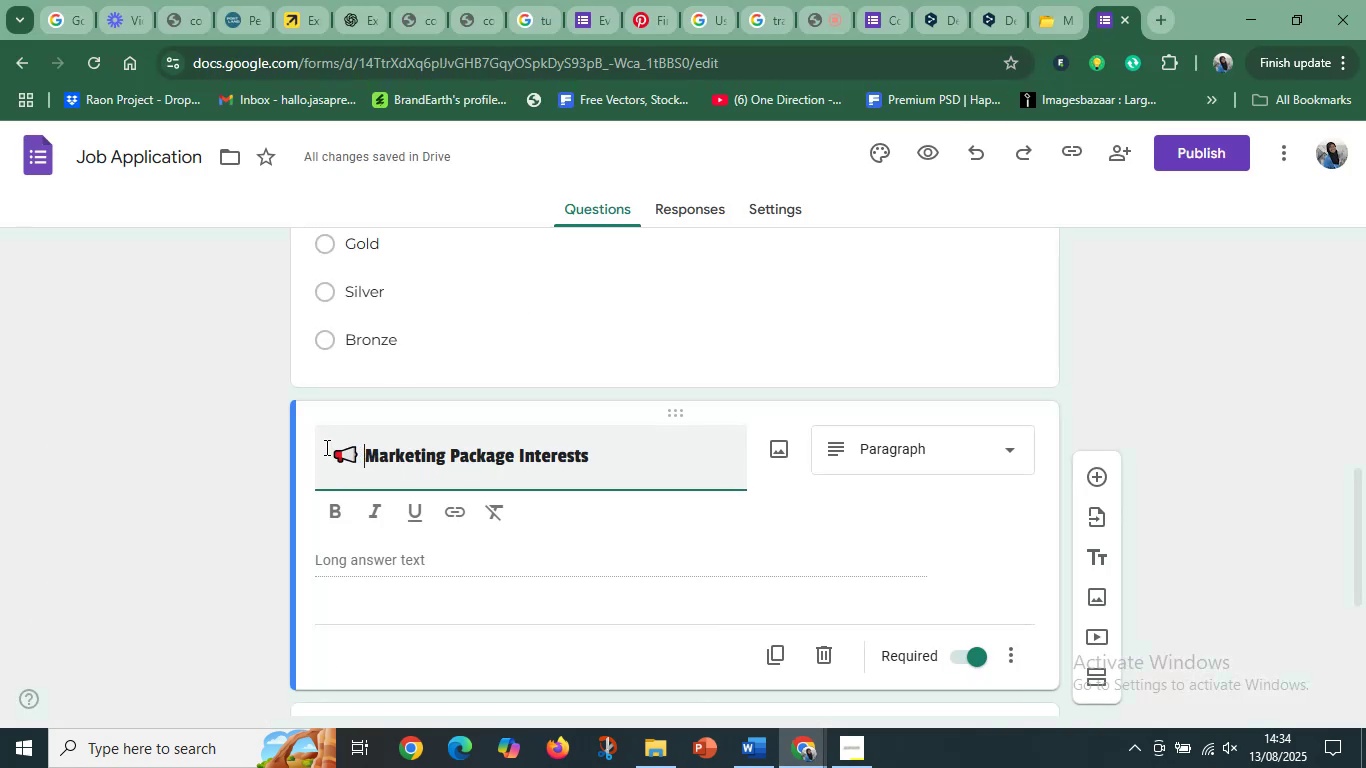 
key(Space)
 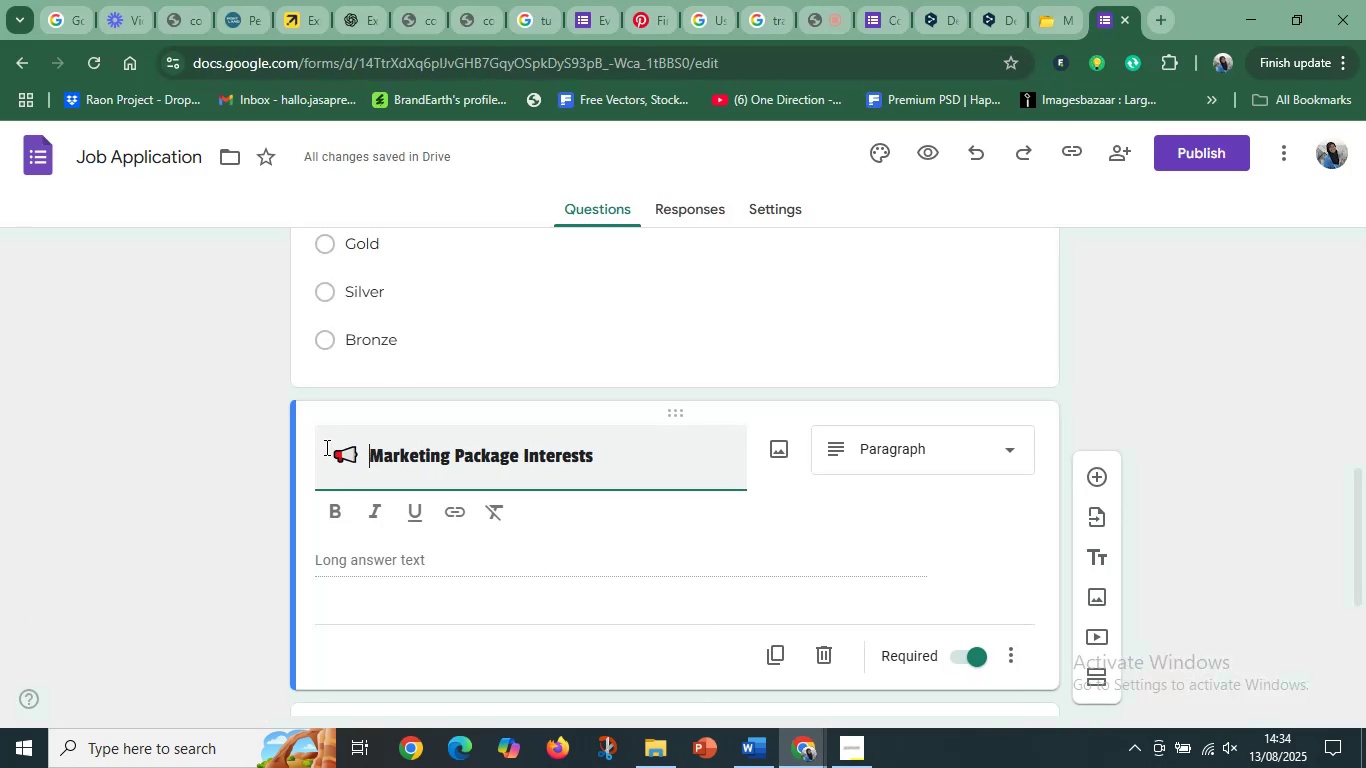 
key(Space)
 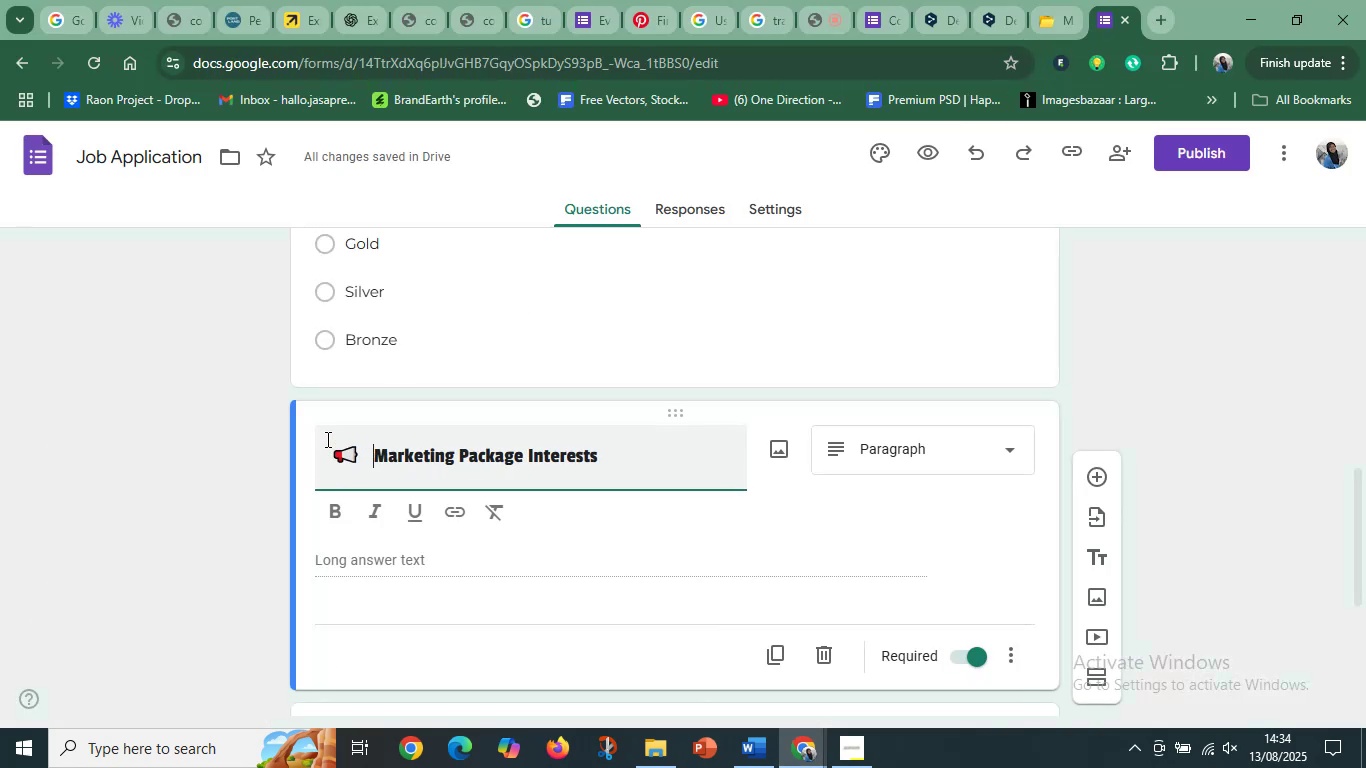 
scroll: coordinate [353, 420], scroll_direction: up, amount: 4.0
 